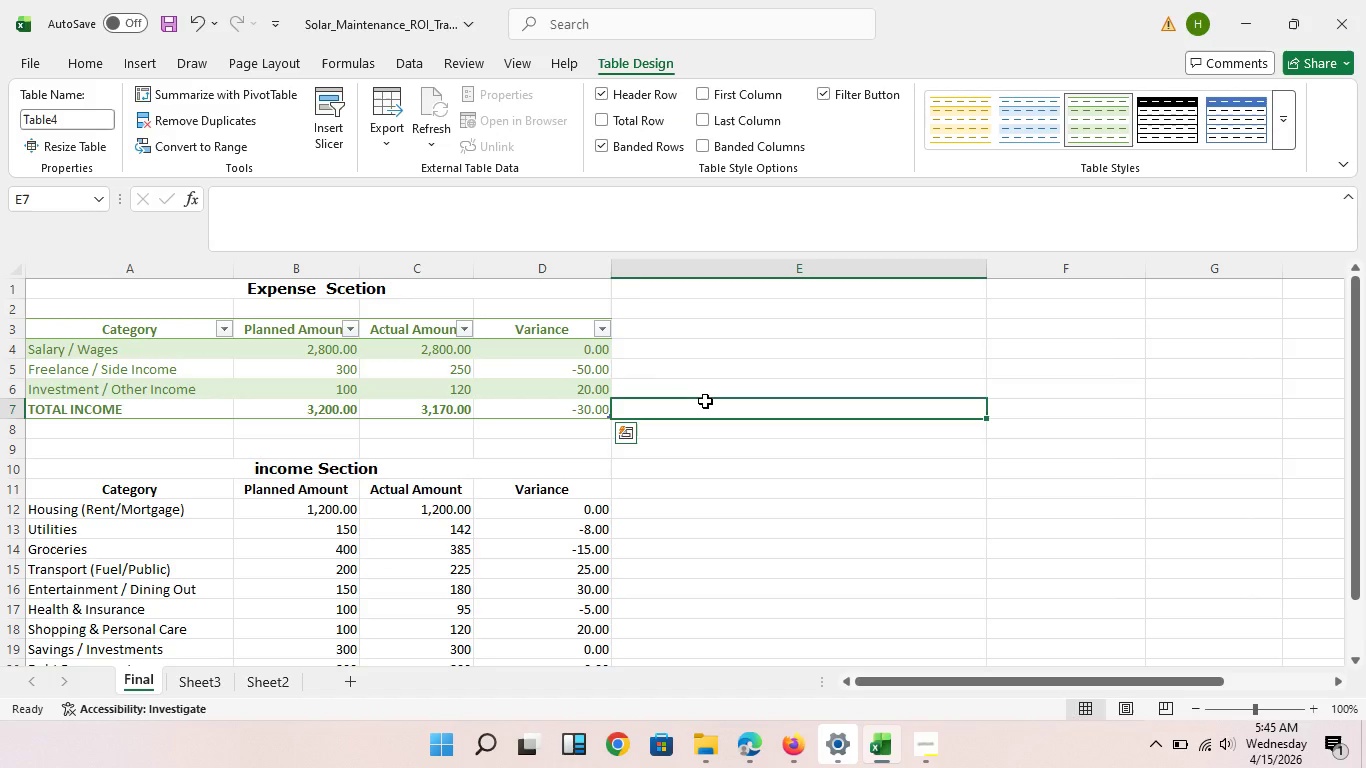 
left_click([705, 401])
 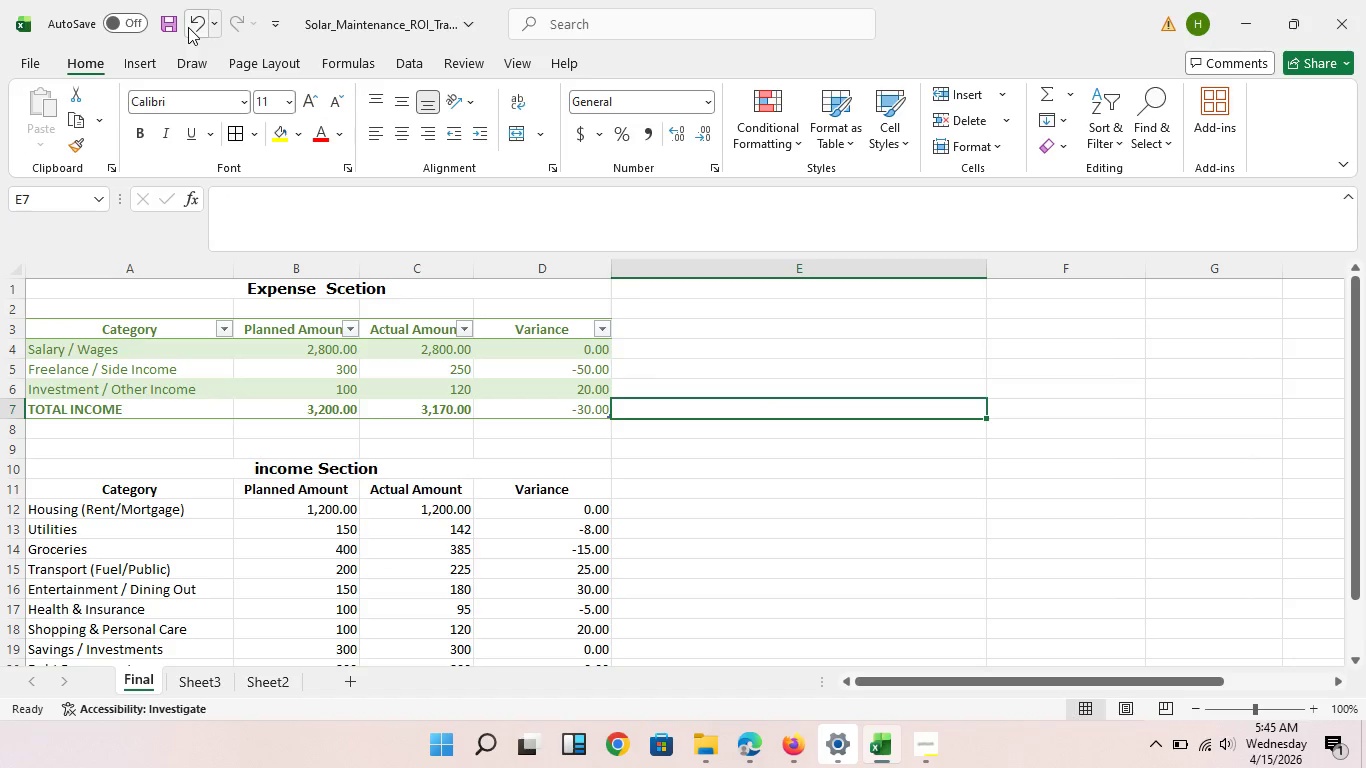 
left_click([188, 27])
 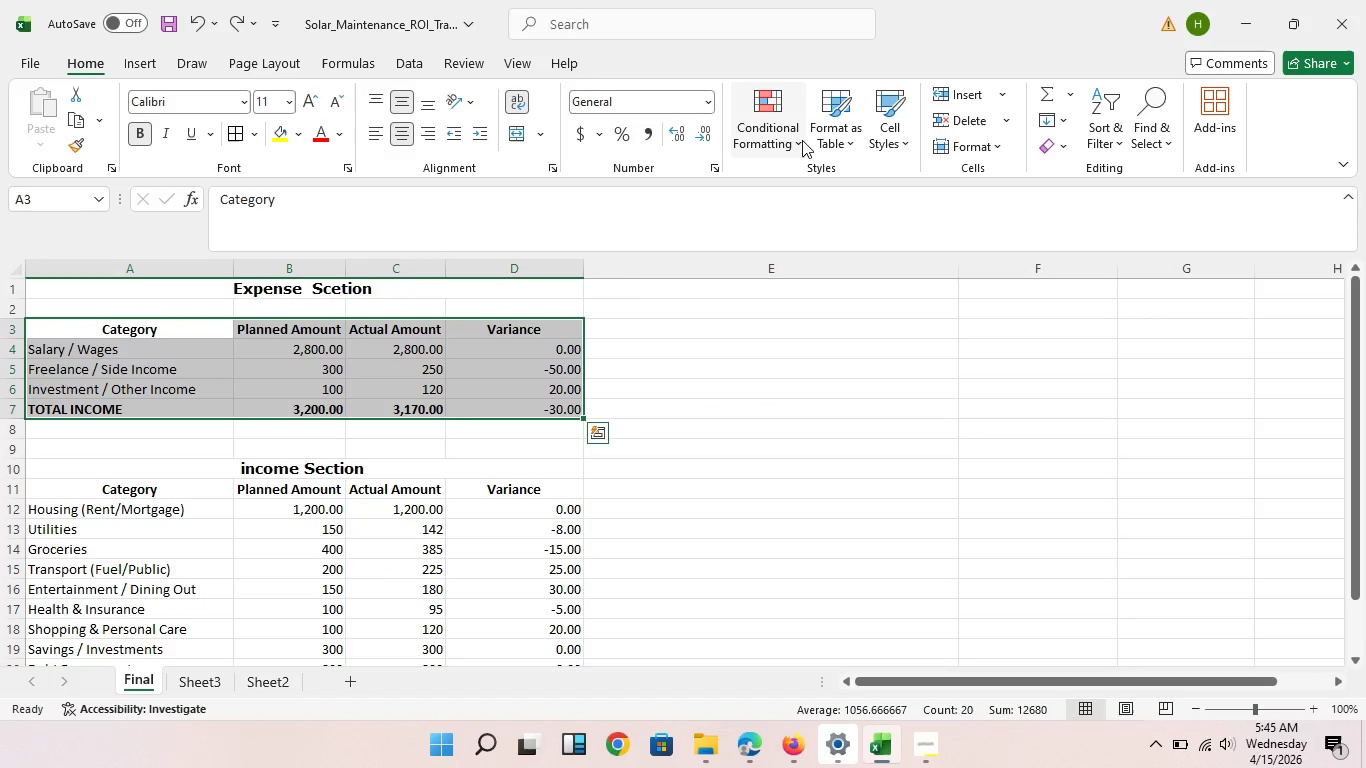 
left_click([802, 143])
 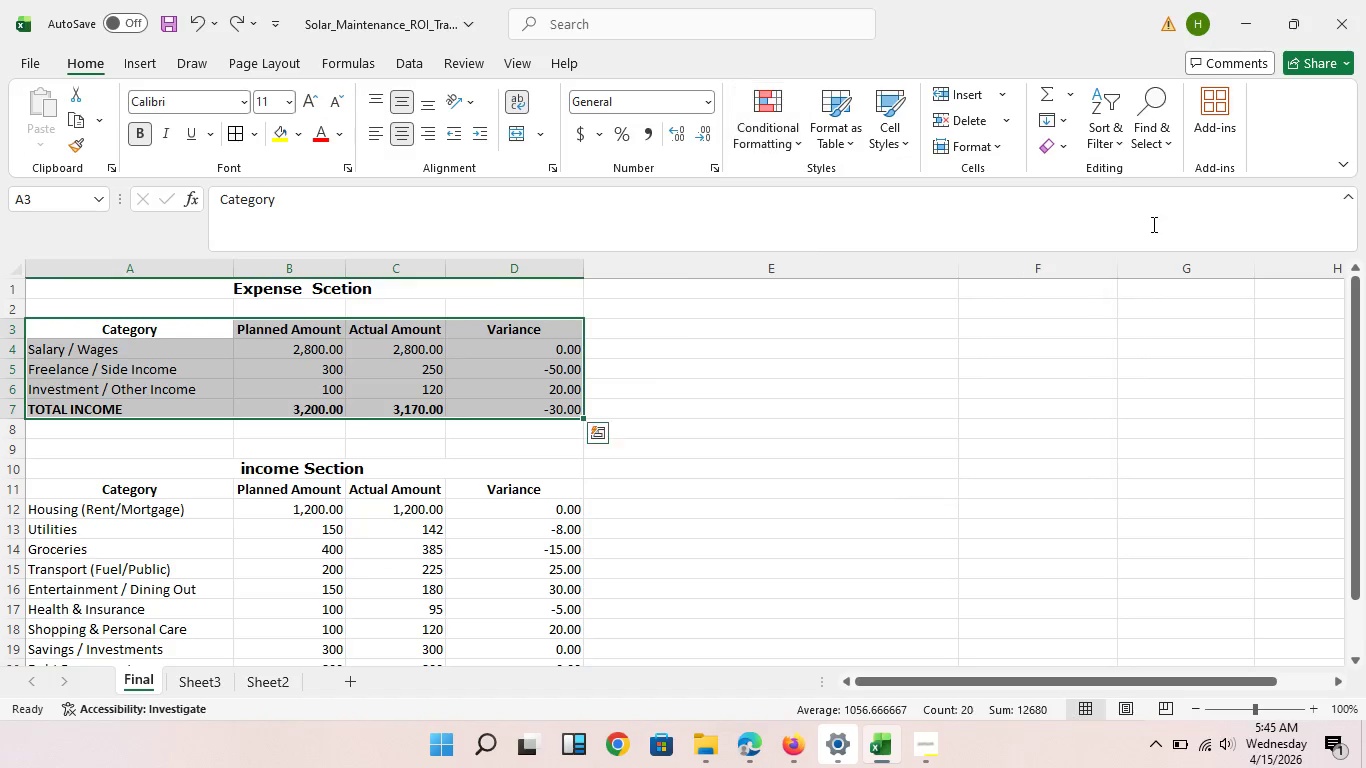 
left_click([1152, 224])
 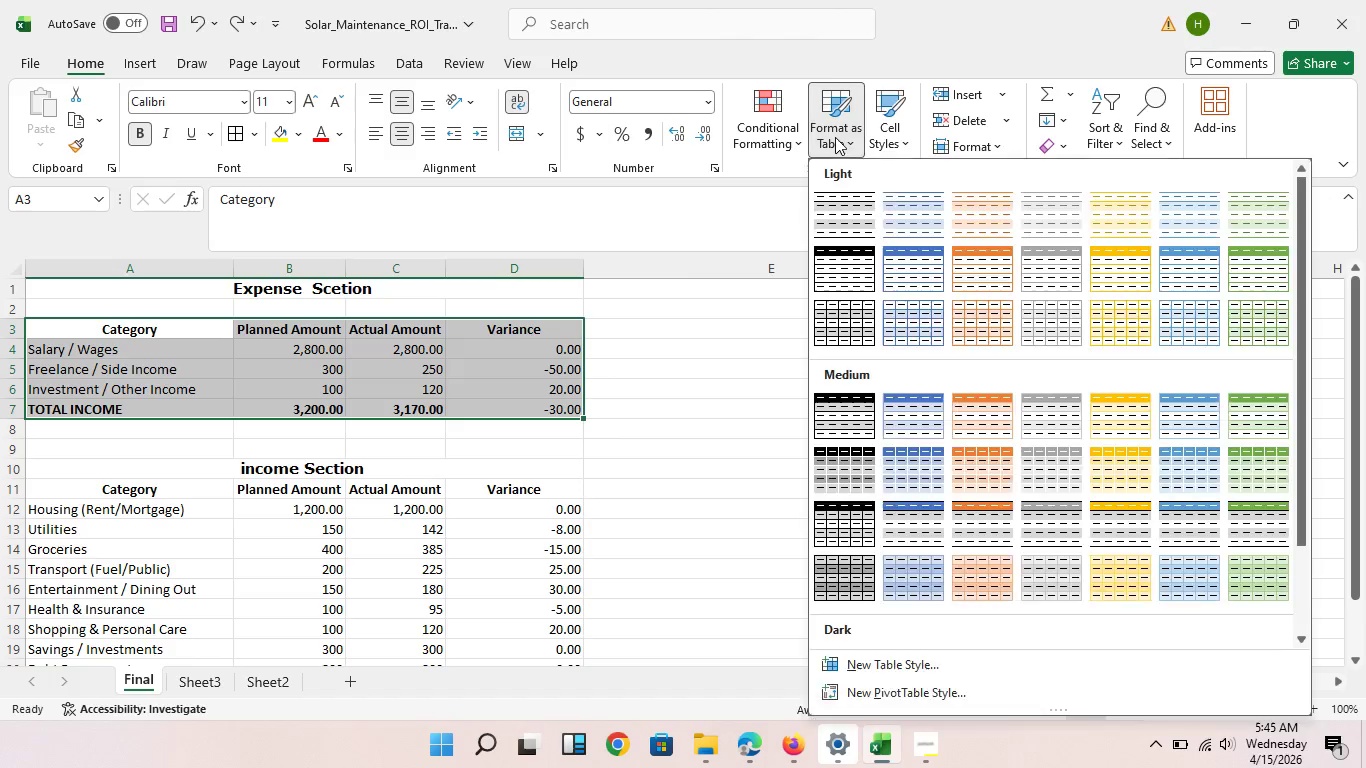 
left_click([835, 137])
 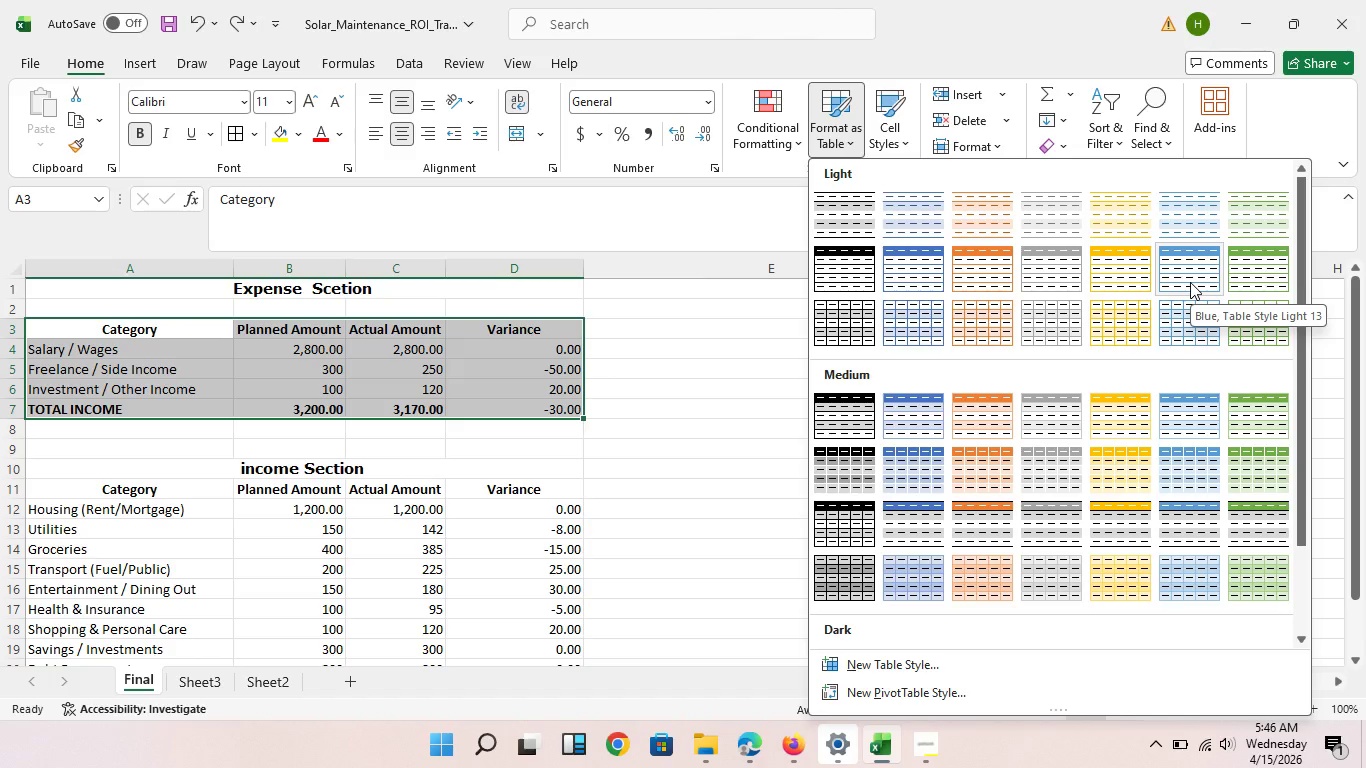 
wait(10.19)
 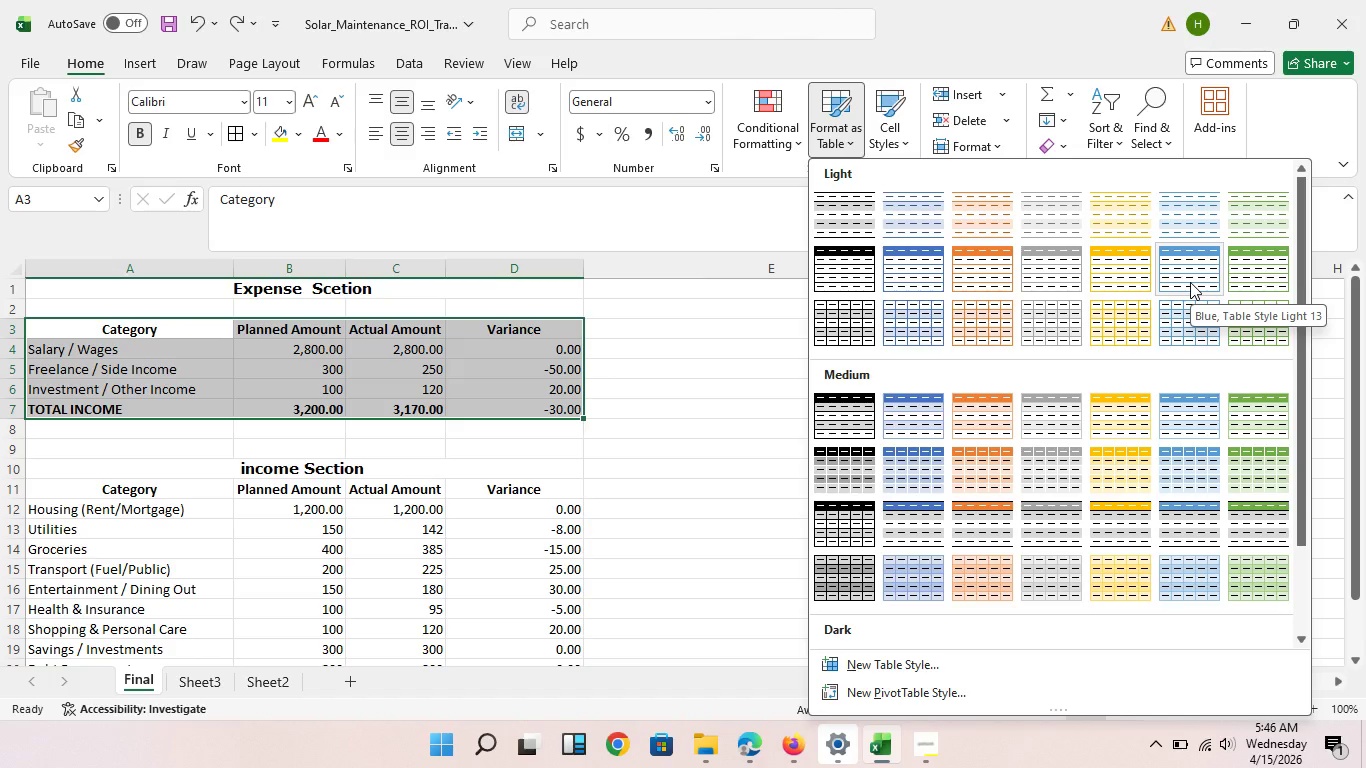 
left_click([909, 286])
 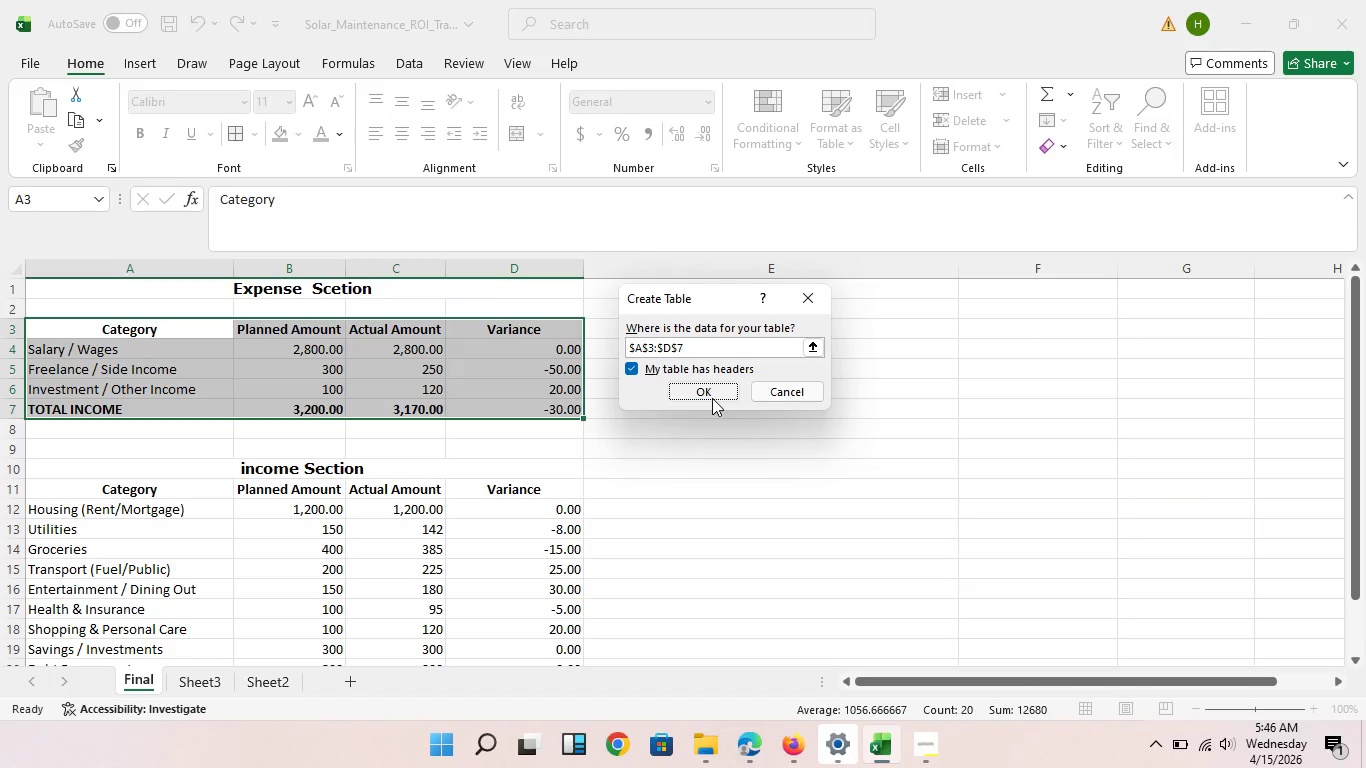 
left_click([712, 398])
 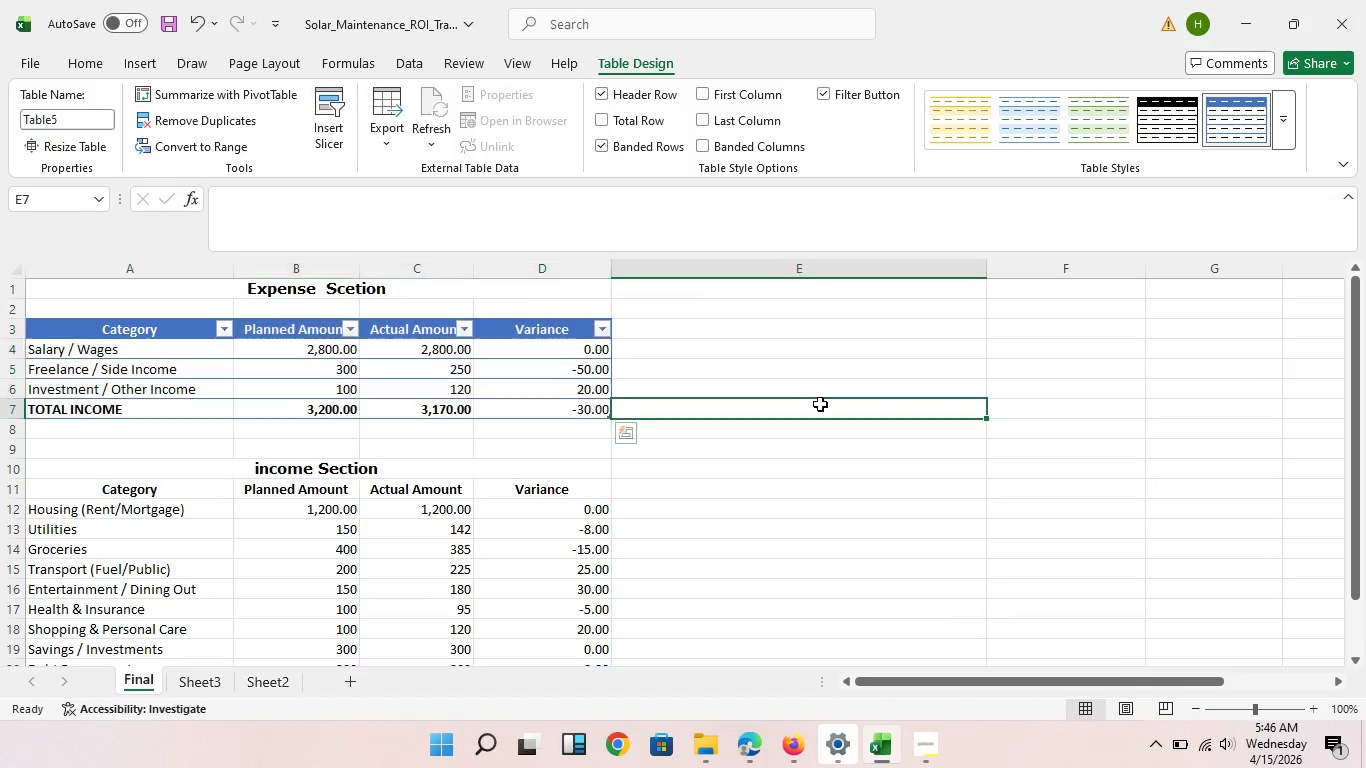 
left_click([820, 404])
 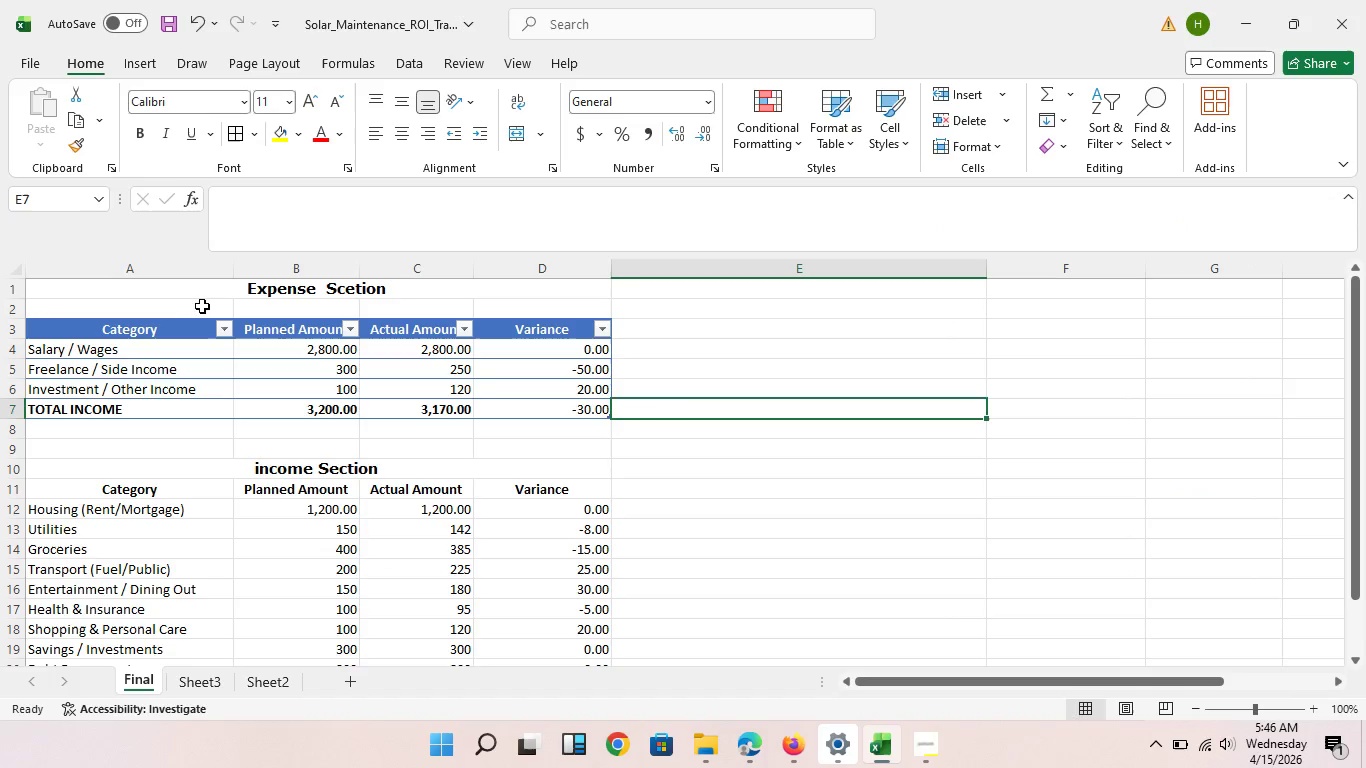 
left_click([211, 300])
 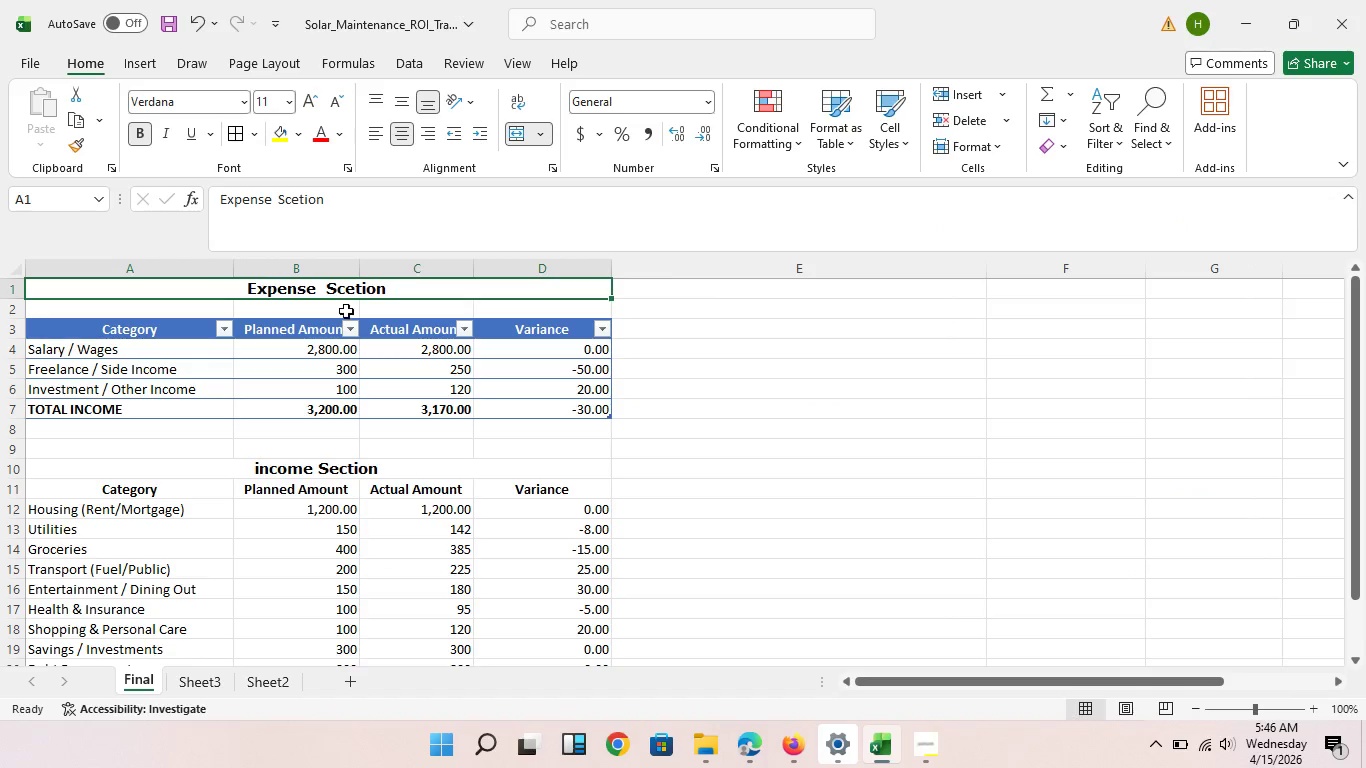 
left_click([218, 289])
 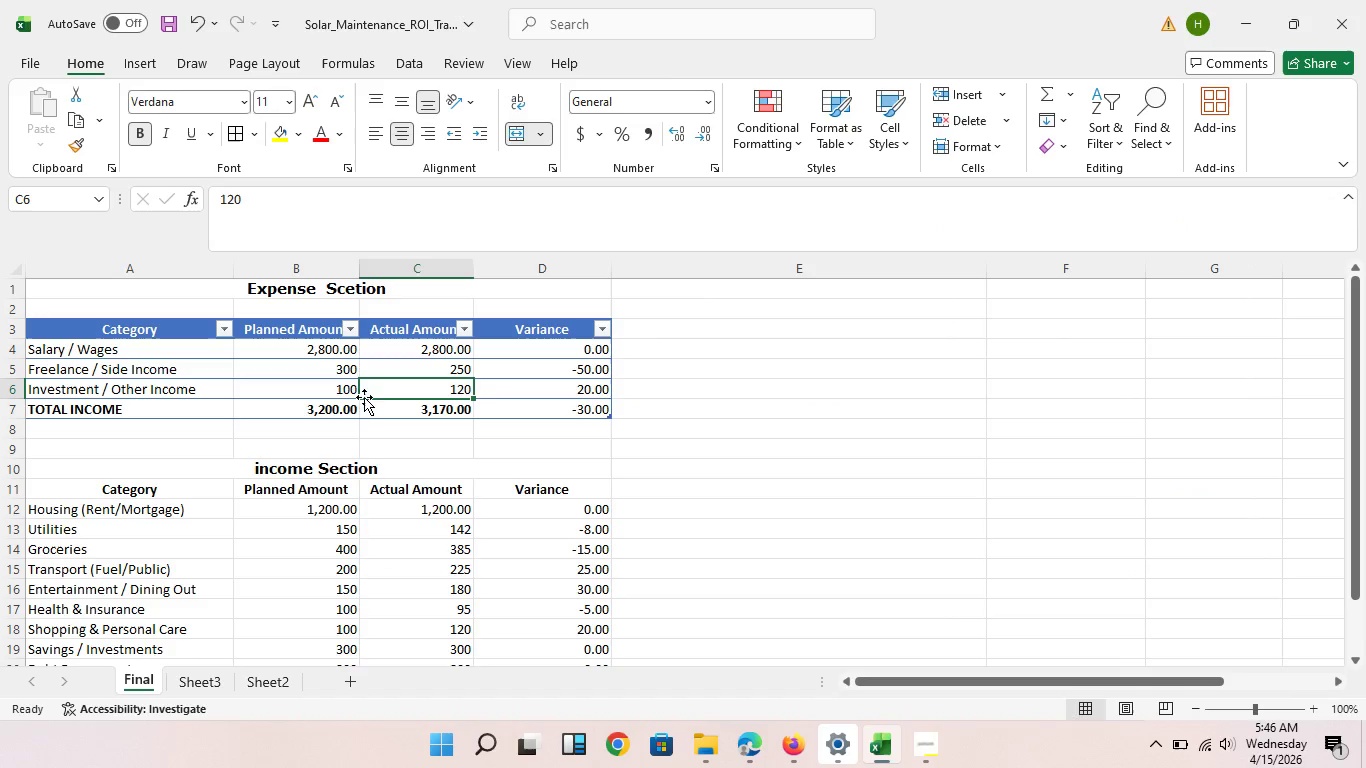 
left_click([364, 397])
 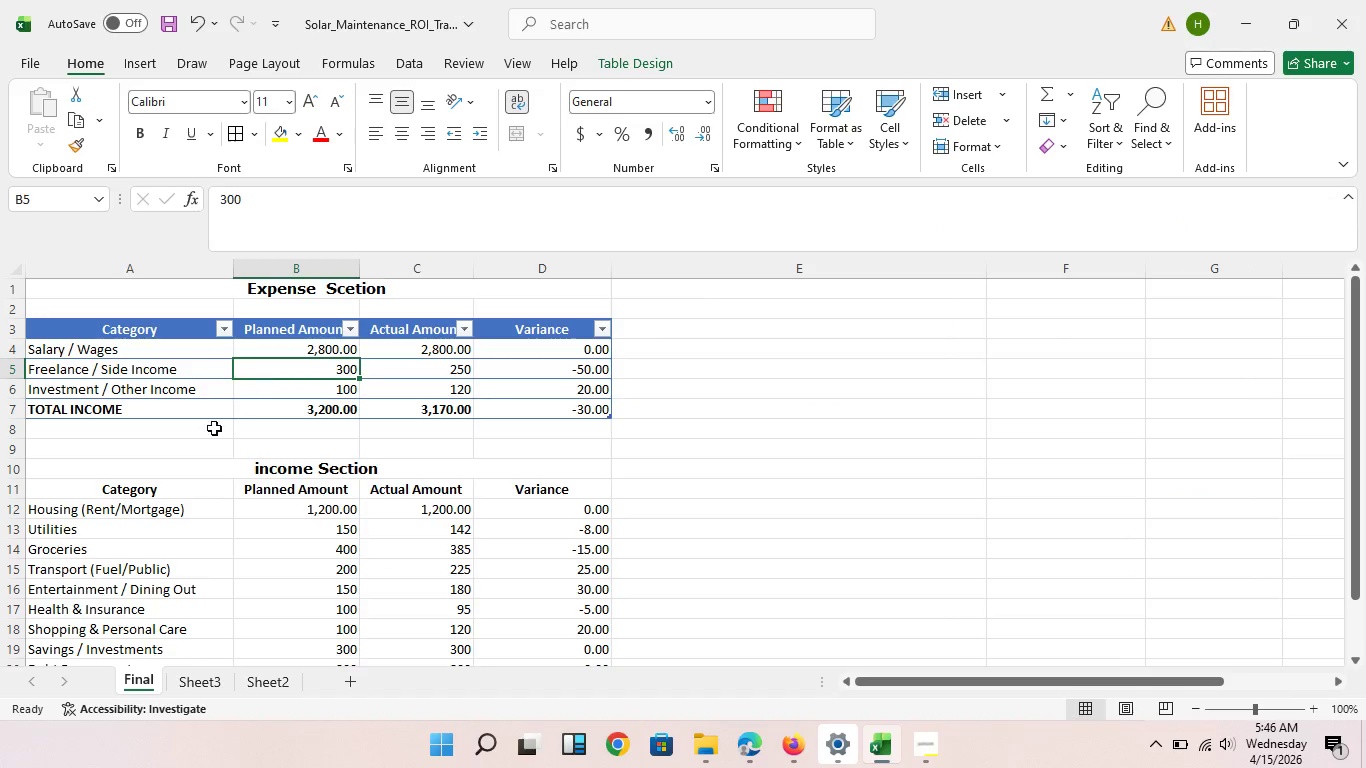 
left_click([245, 372])
 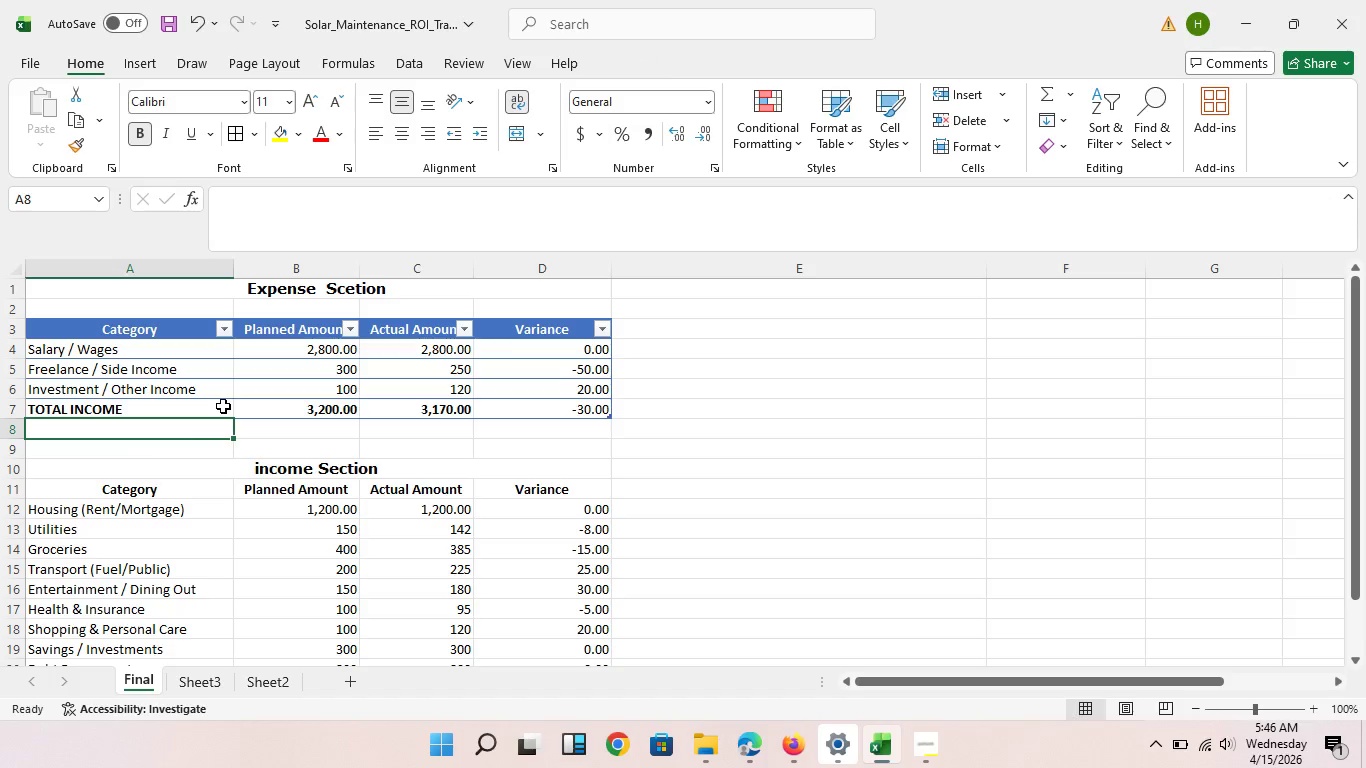 
left_click([203, 436])
 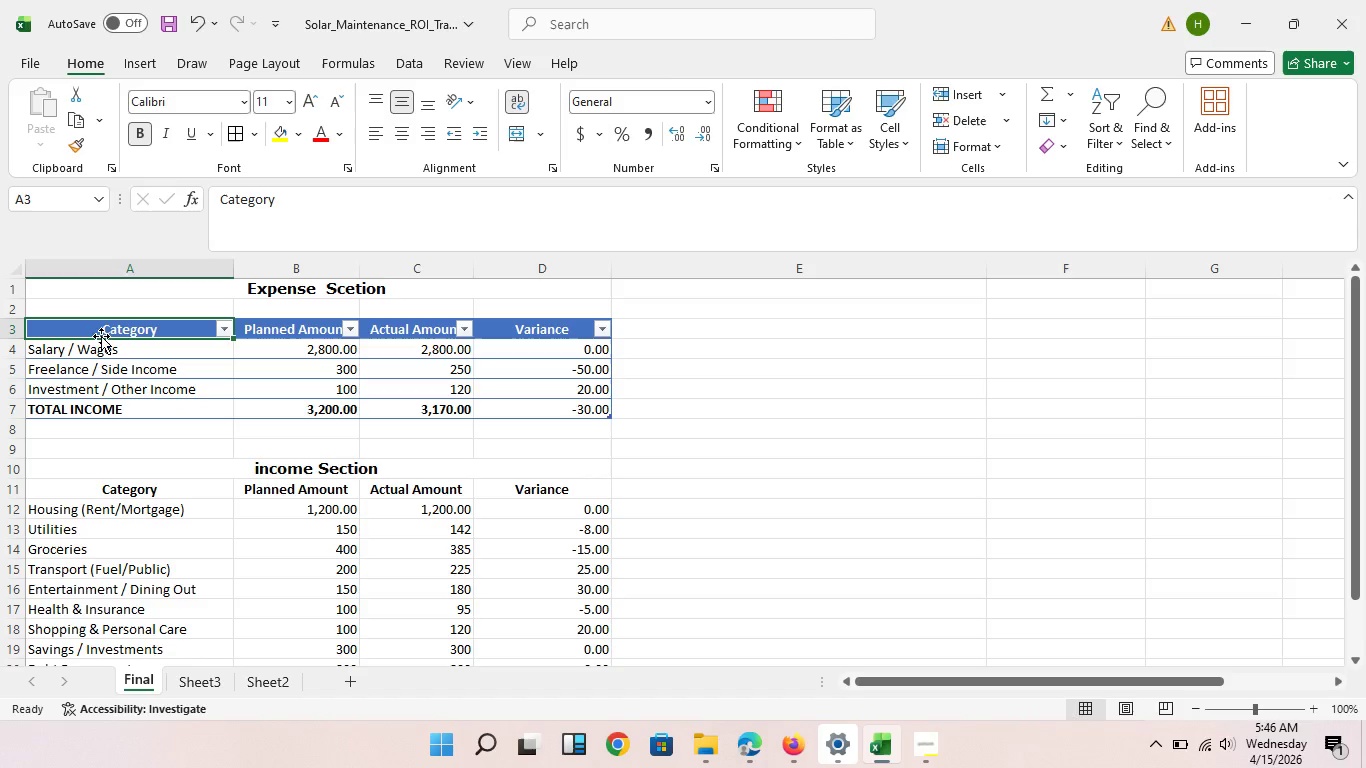 
left_click([104, 336])
 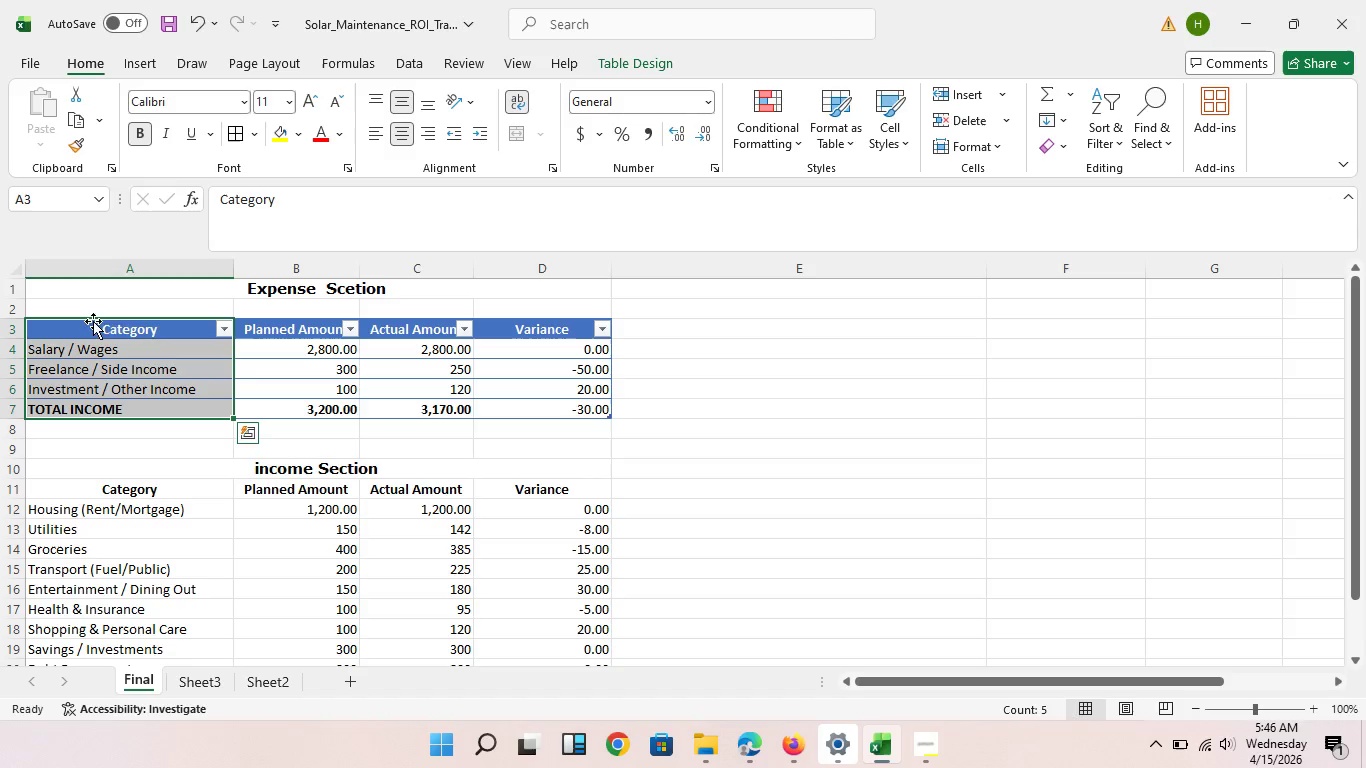 
left_click([87, 318])
 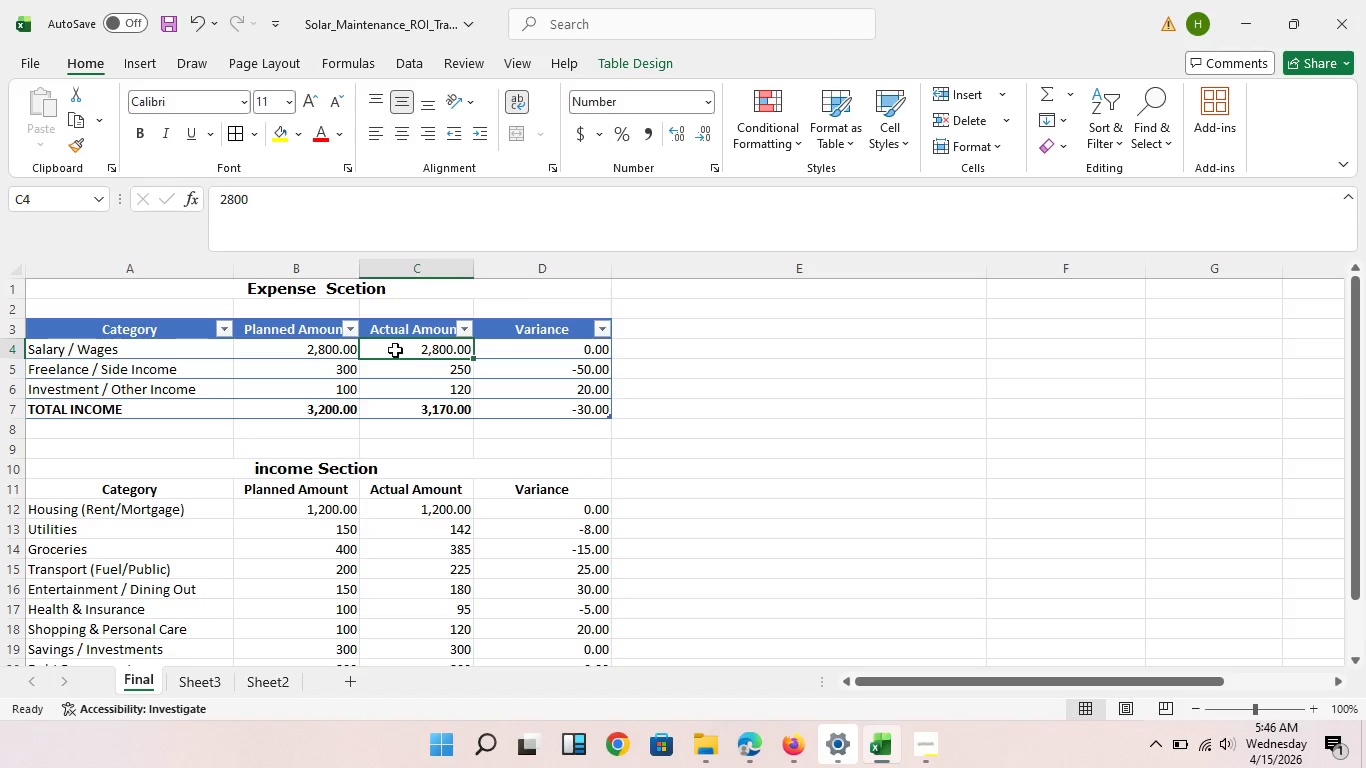 
left_click([411, 357])
 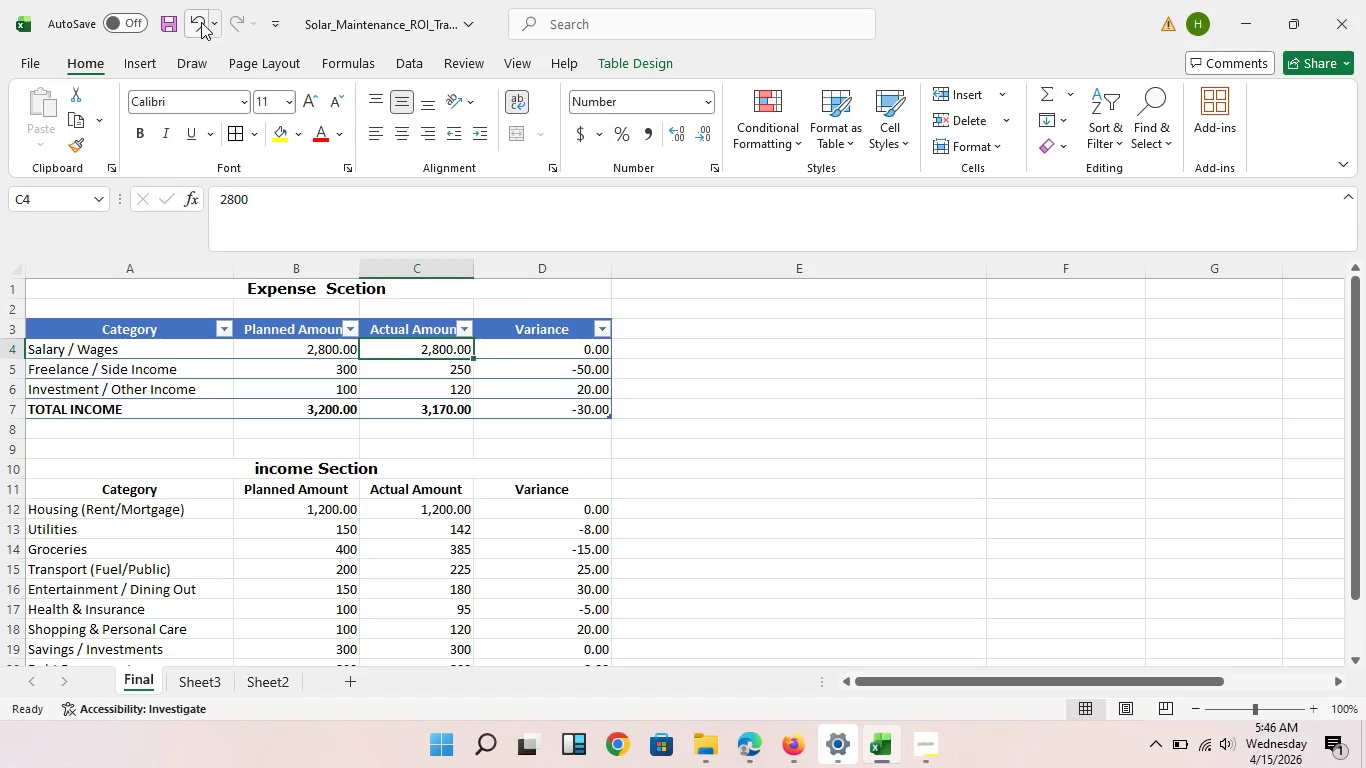 
left_click([201, 22])
 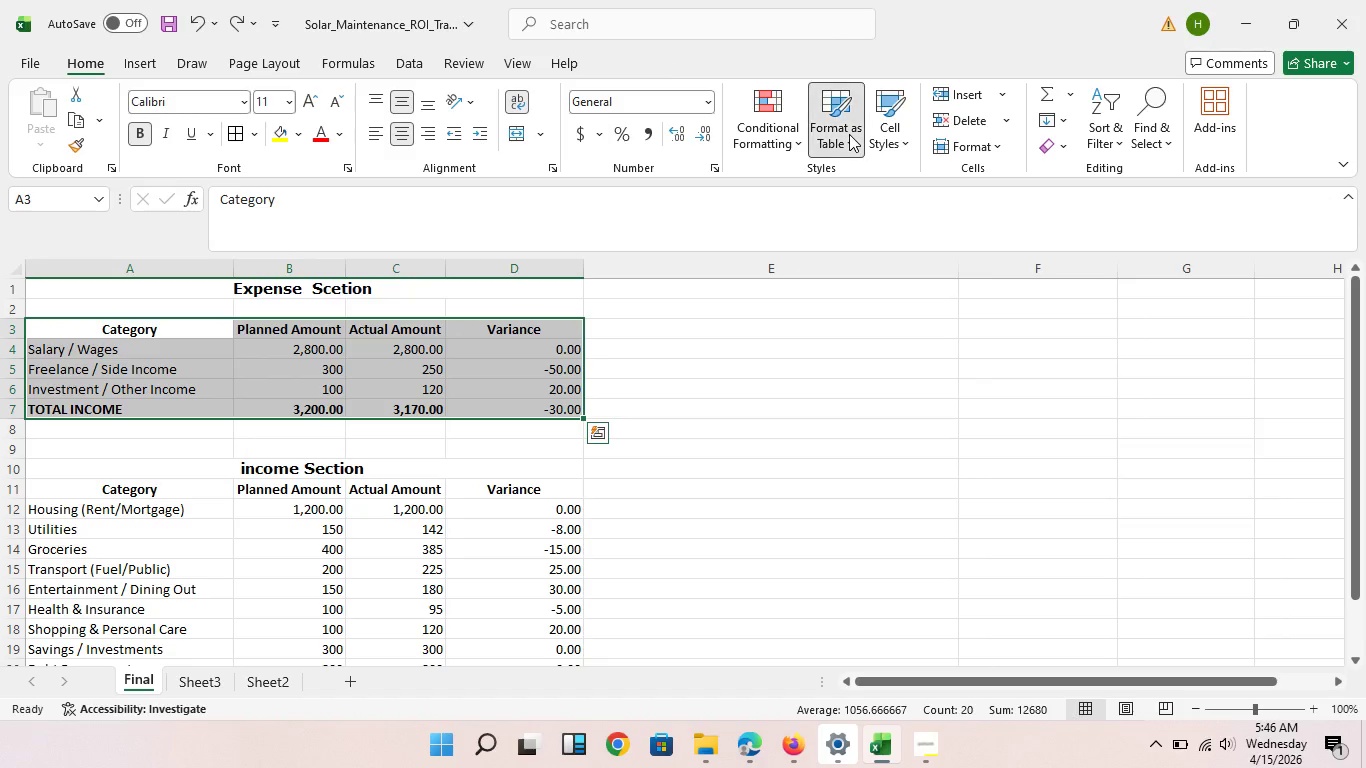 
left_click([849, 134])
 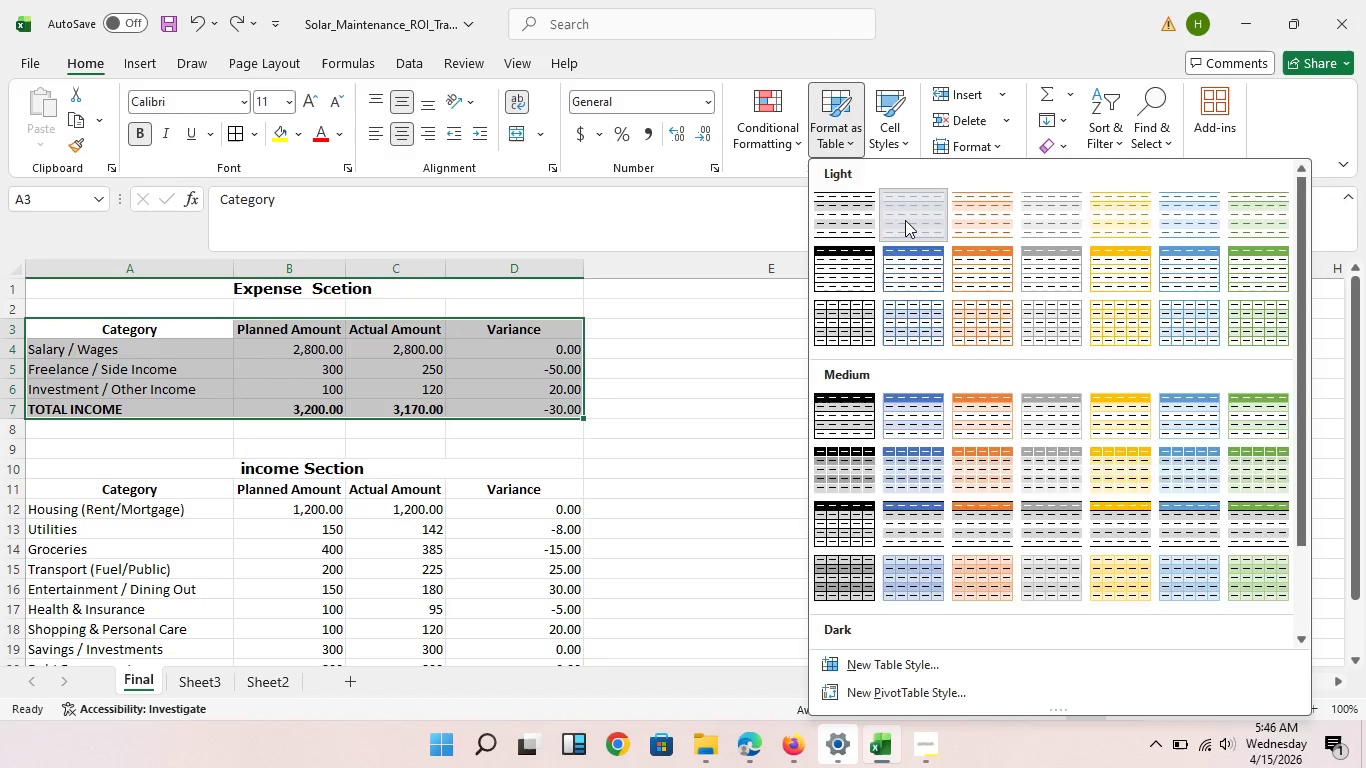 
left_click([905, 220])
 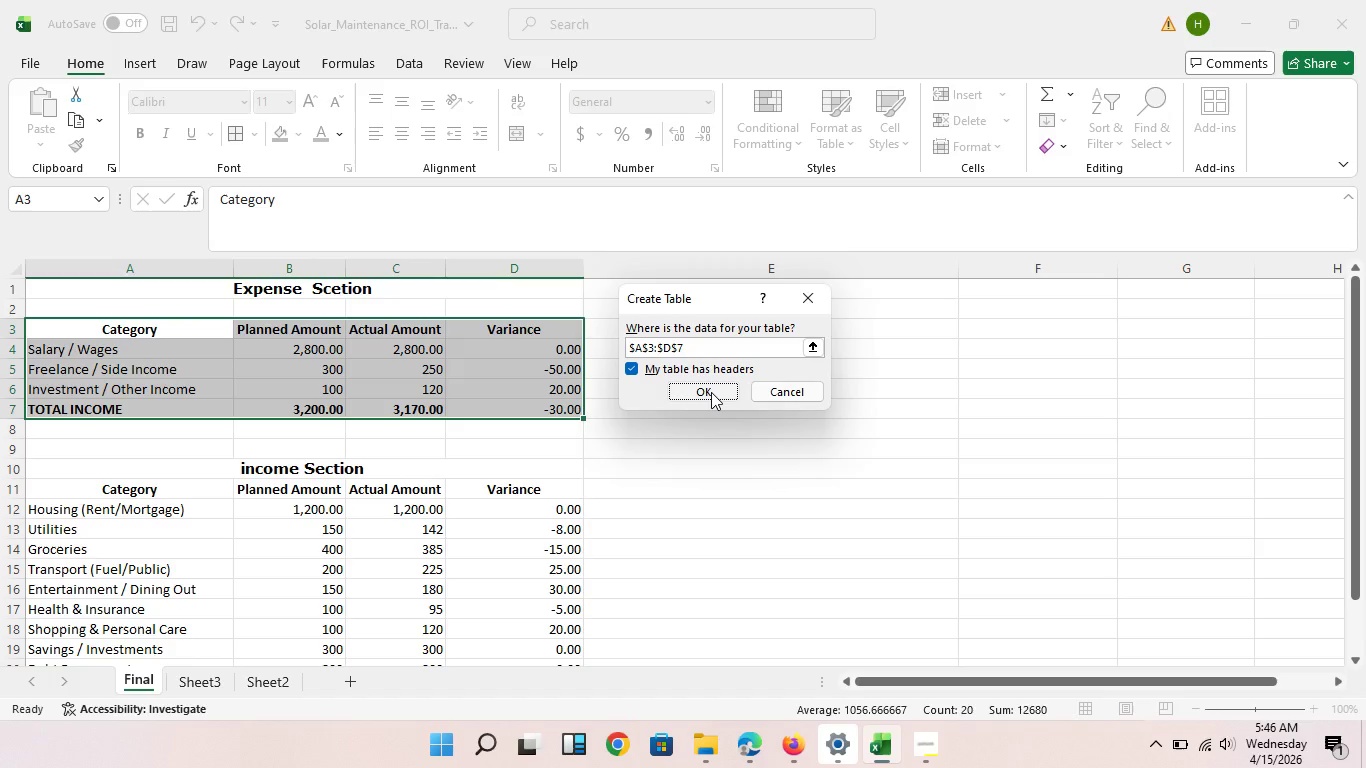 
left_click([711, 392])
 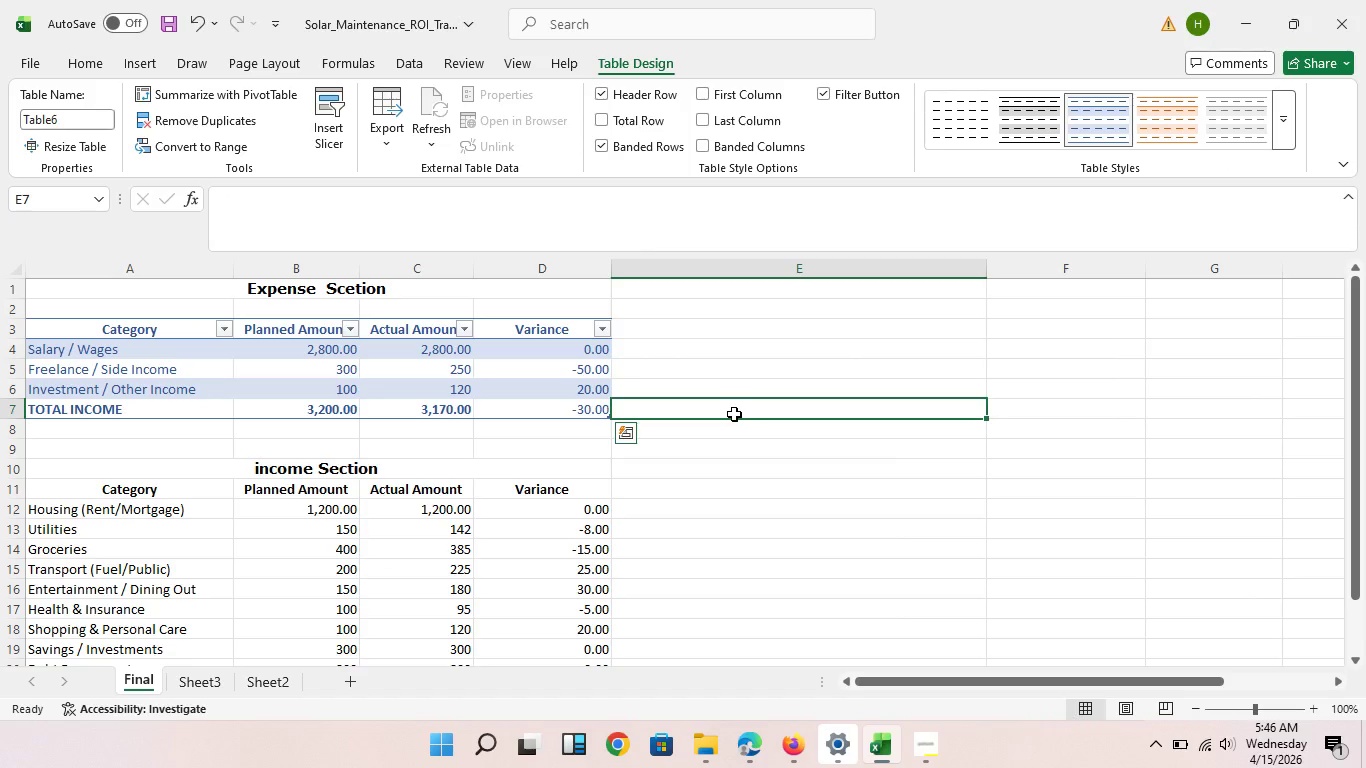 
left_click([735, 414])
 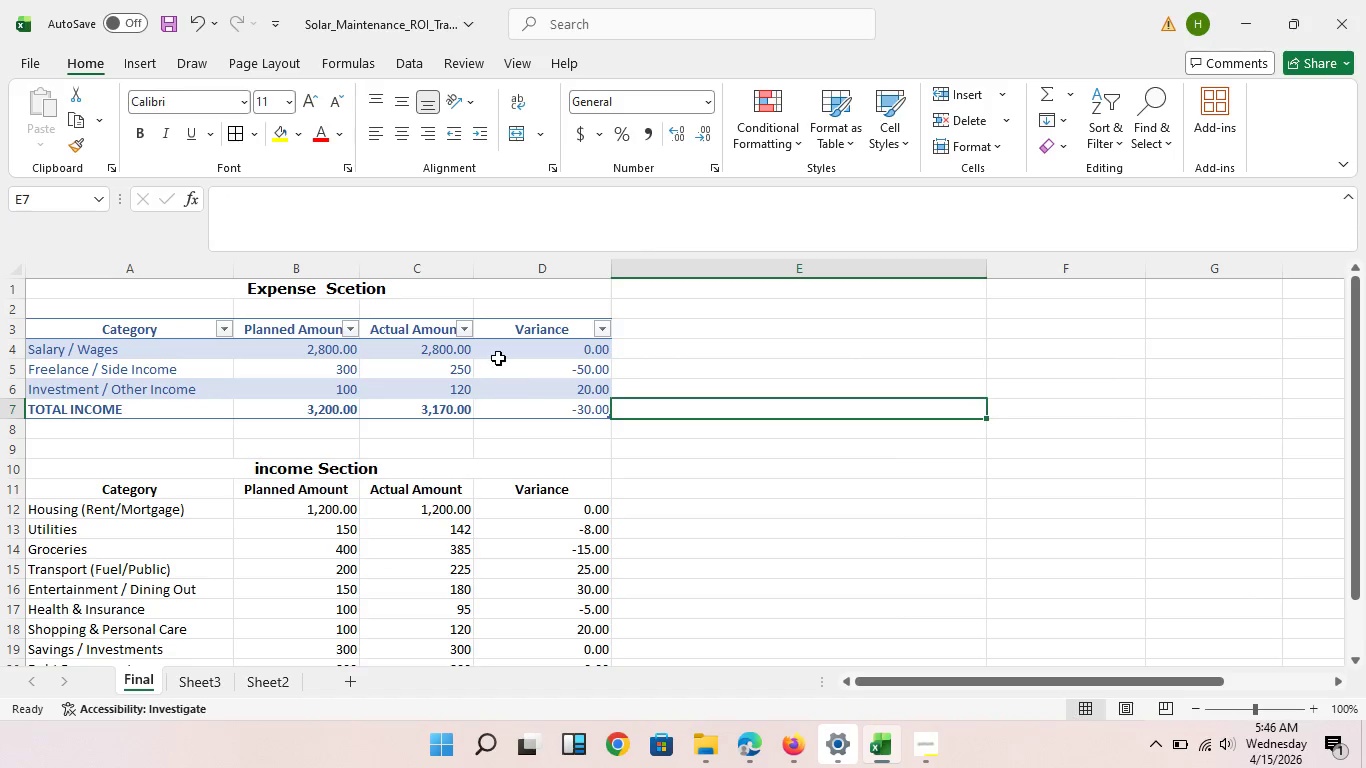 
scroll: coordinate [412, 545], scroll_direction: up, amount: 1.0
 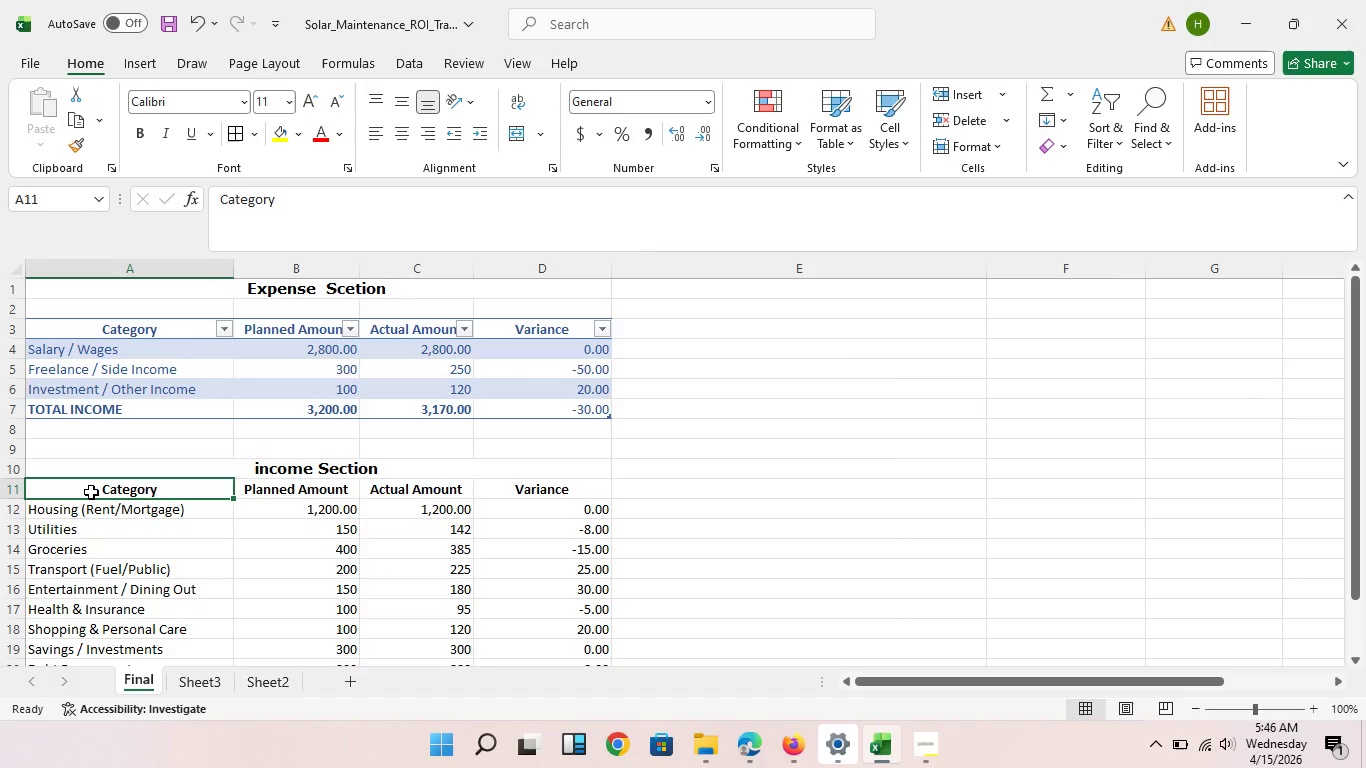 
left_click_drag(start_coordinate=[91, 492], to_coordinate=[544, 608])
 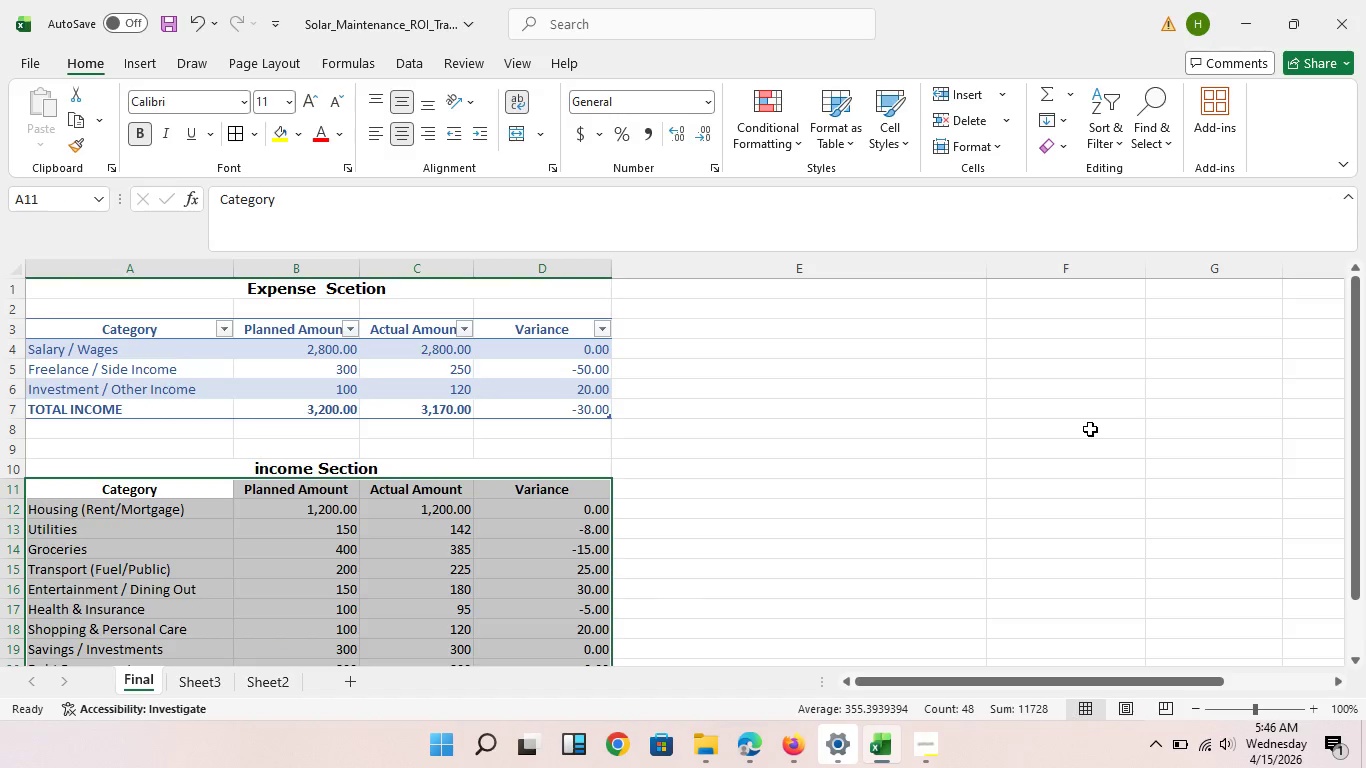 
scroll: coordinate [1108, 463], scroll_direction: up, amount: 4.0
 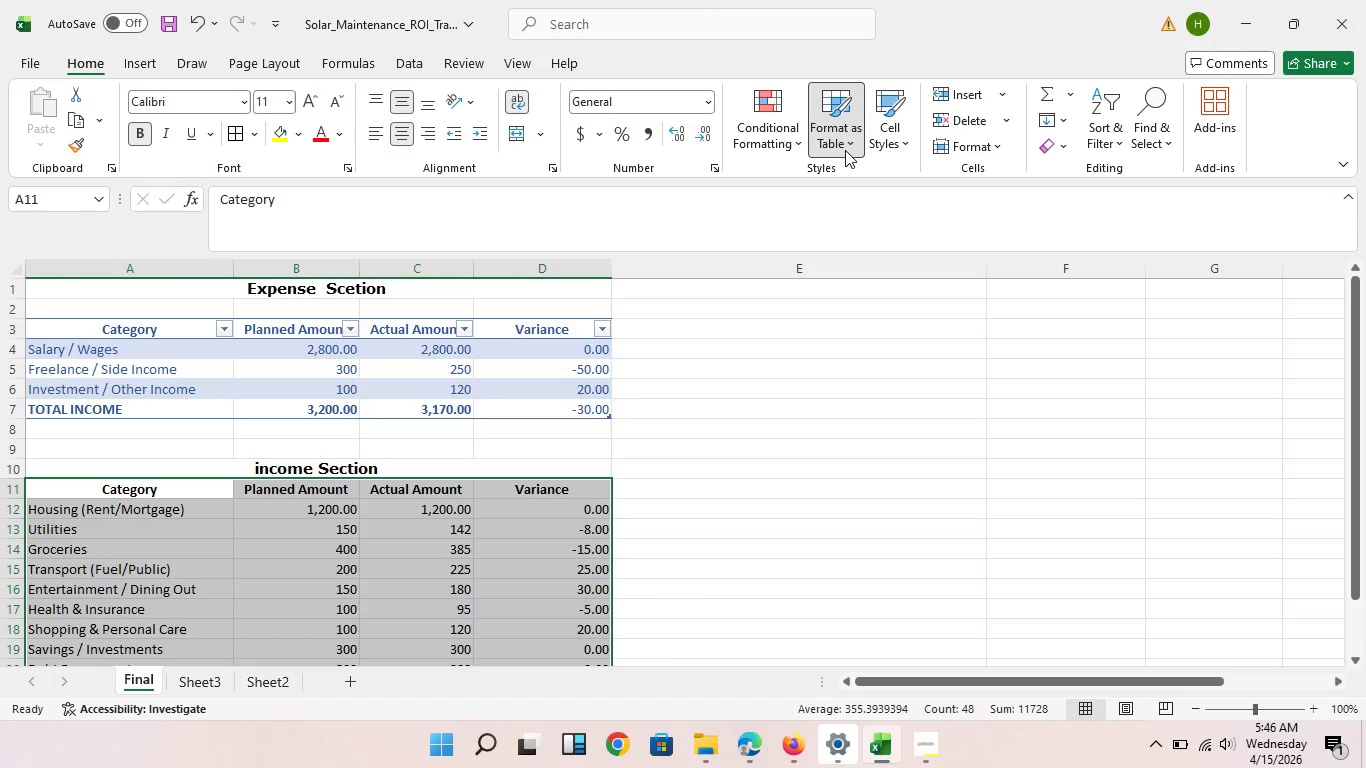 
left_click([845, 150])
 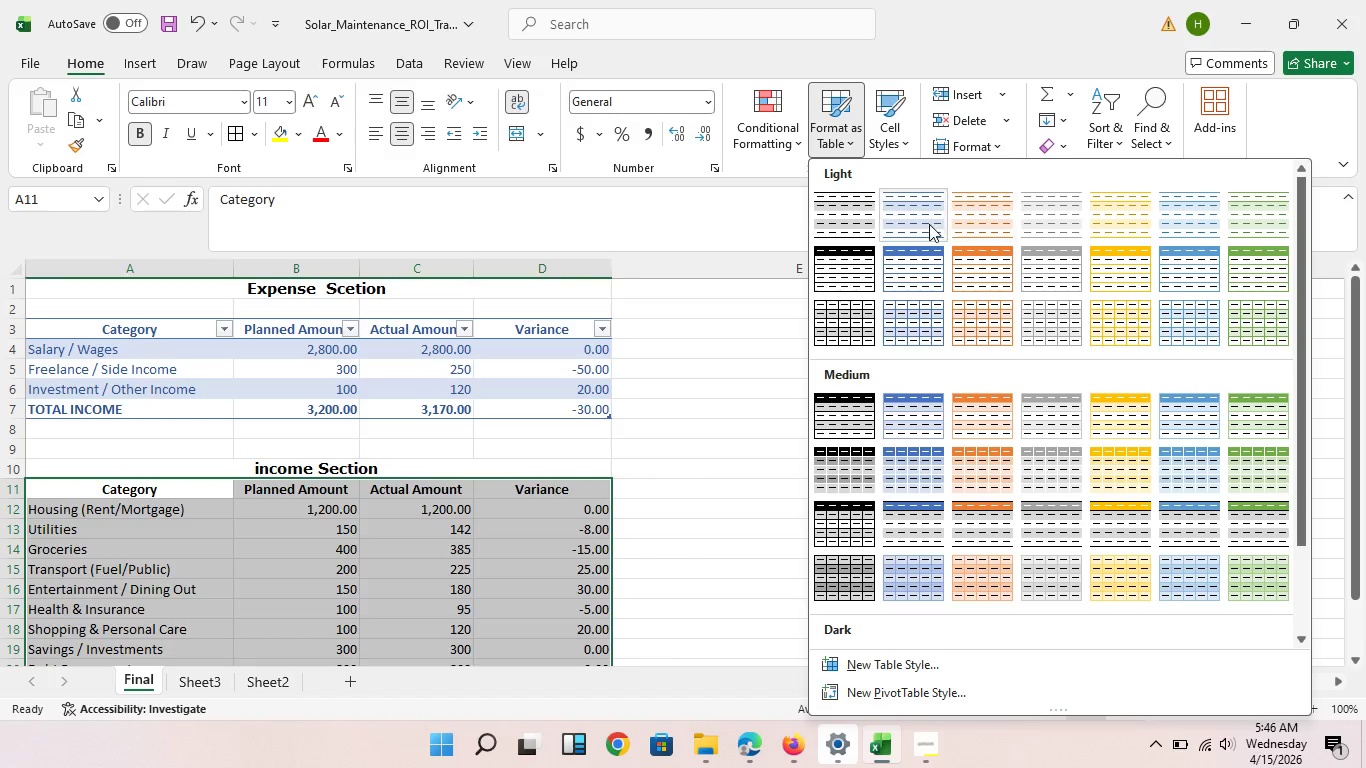 
left_click([913, 220])
 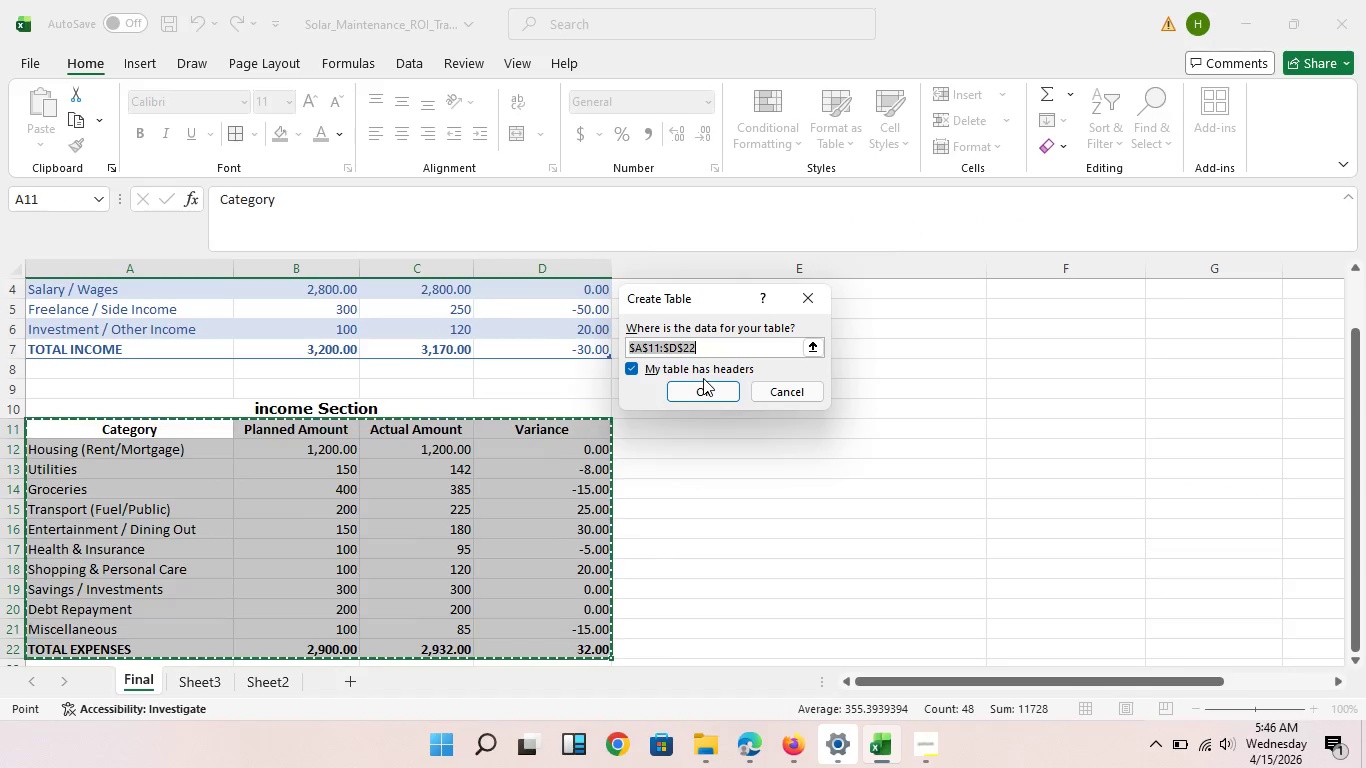 
left_click([703, 378])
 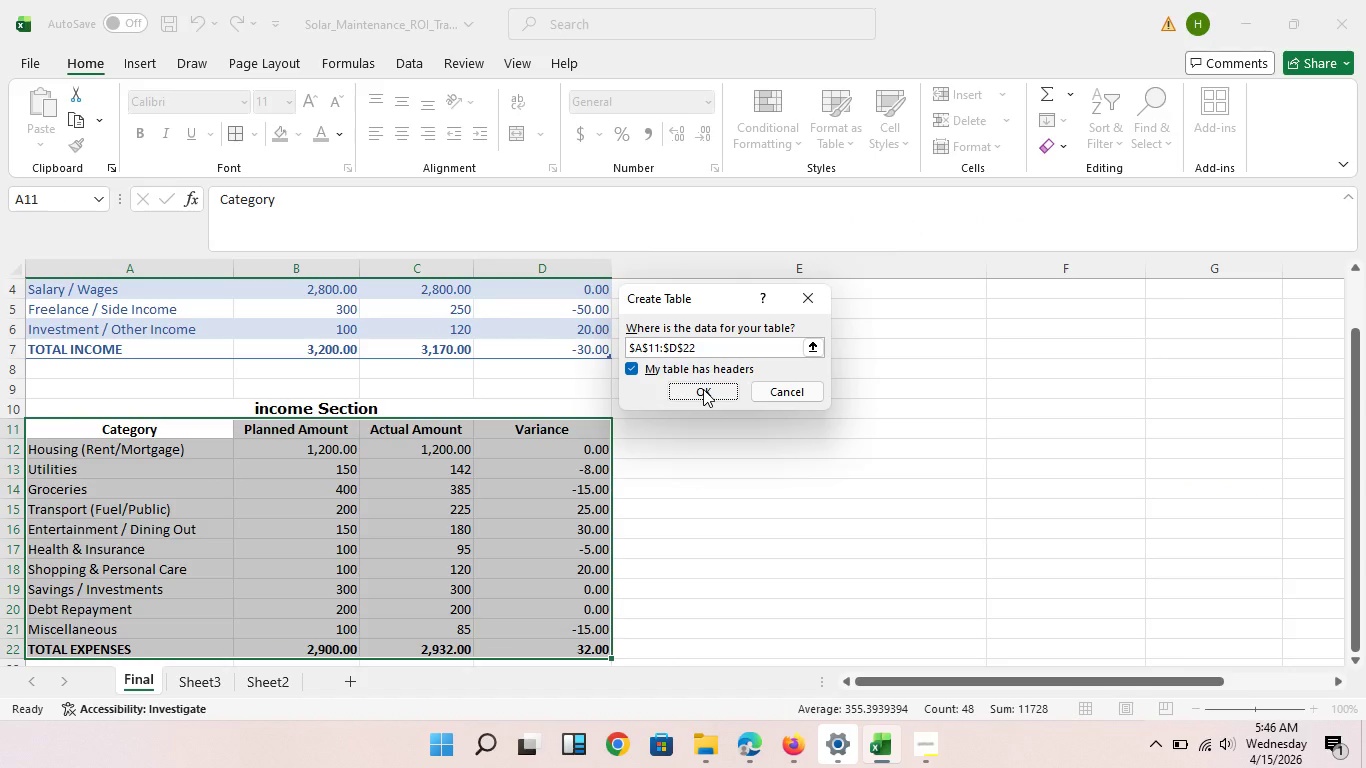 
left_click([703, 389])
 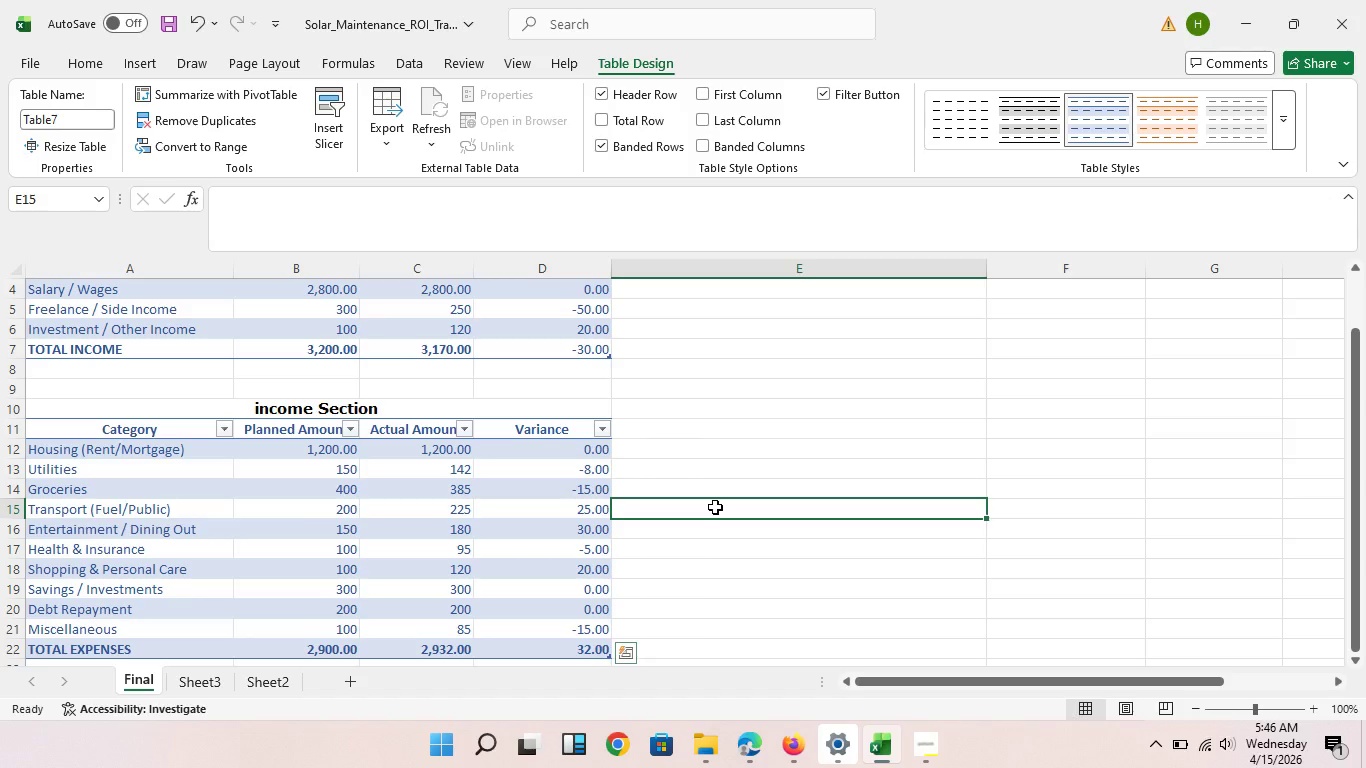 
left_click([715, 507])
 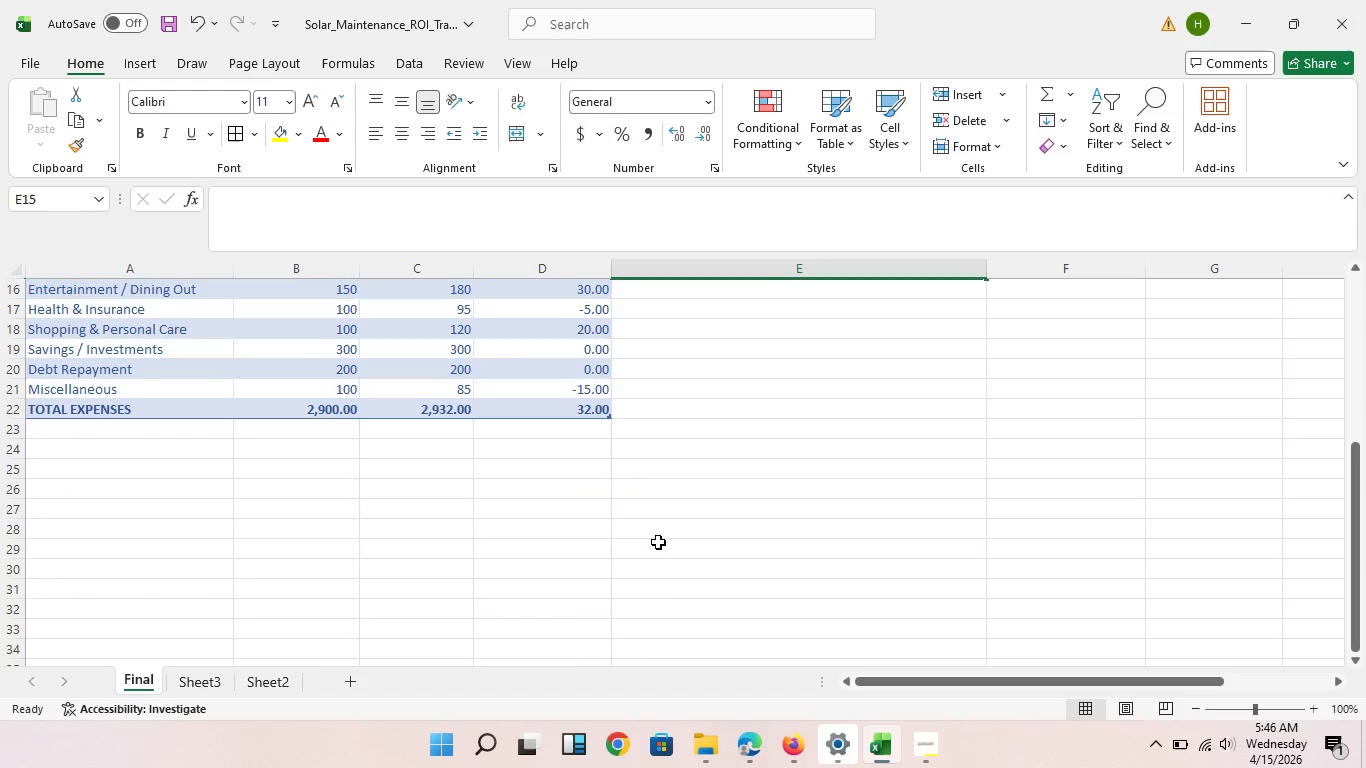 
scroll: coordinate [565, 463], scroll_direction: up, amount: 5.0
 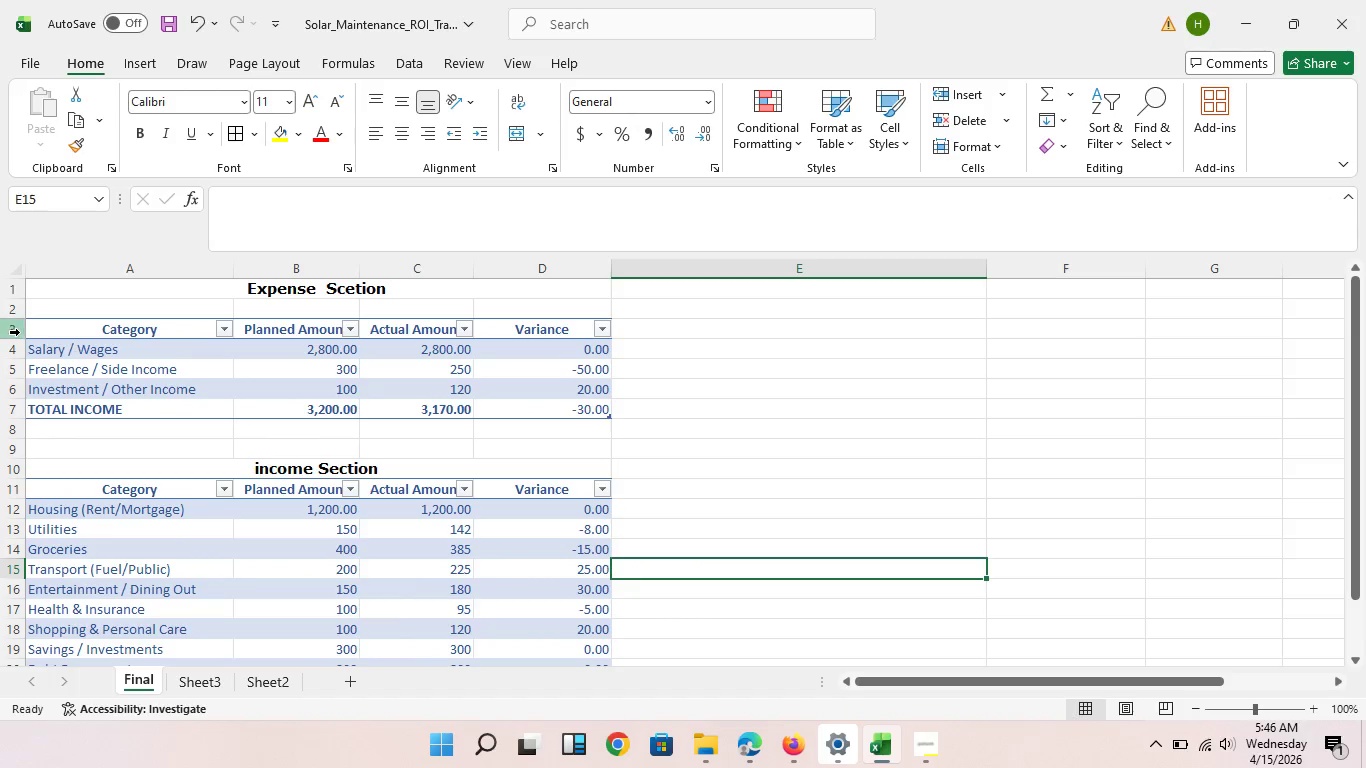 
left_click([18, 332])
 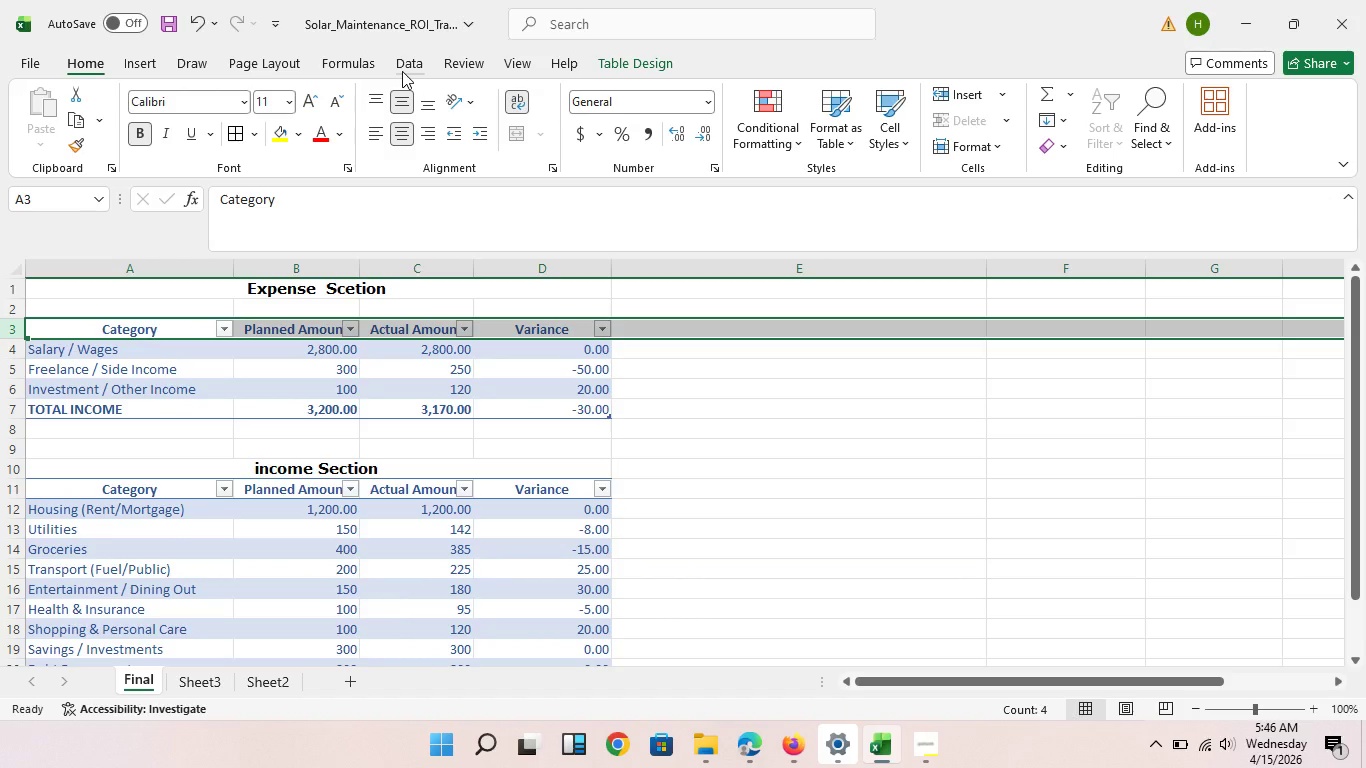 
left_click([402, 71])
 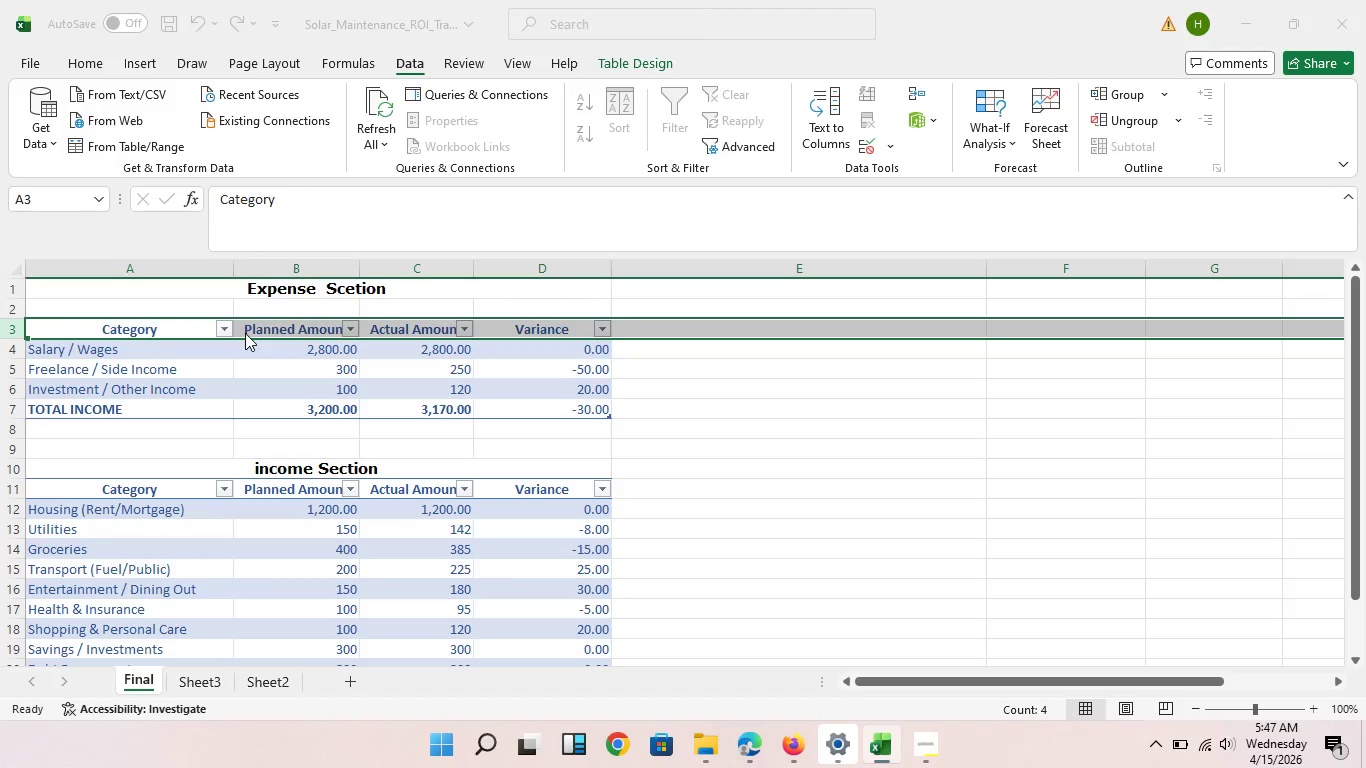 
left_click([340, 367])
 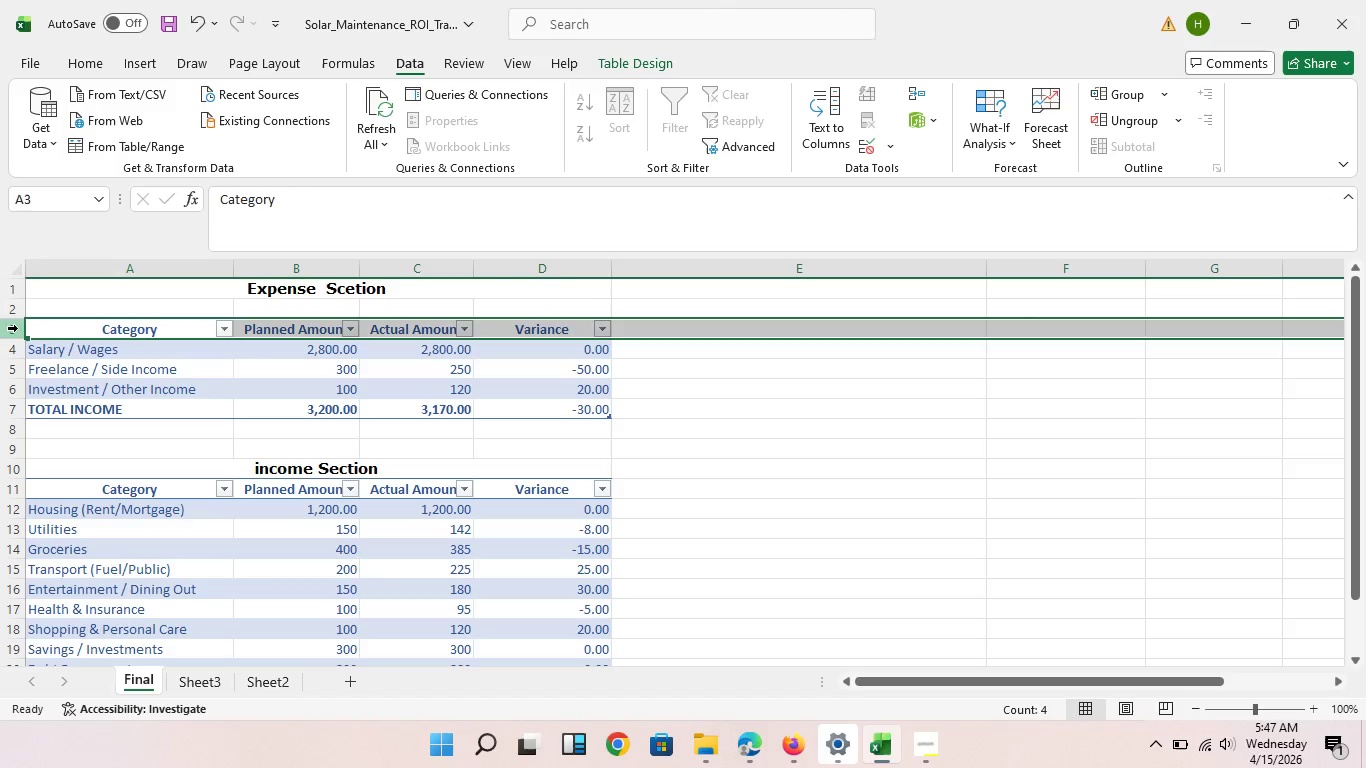 
left_click([18, 328])
 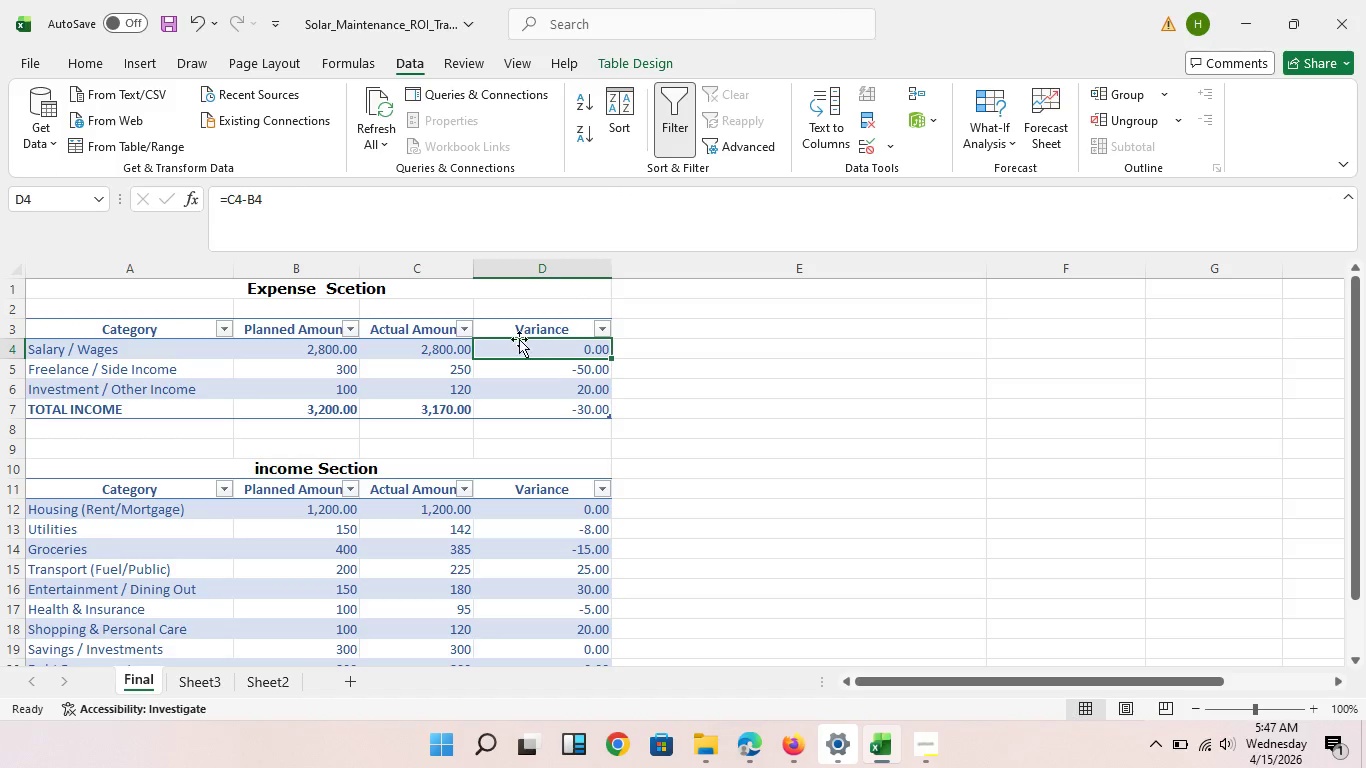 
left_click([537, 355])
 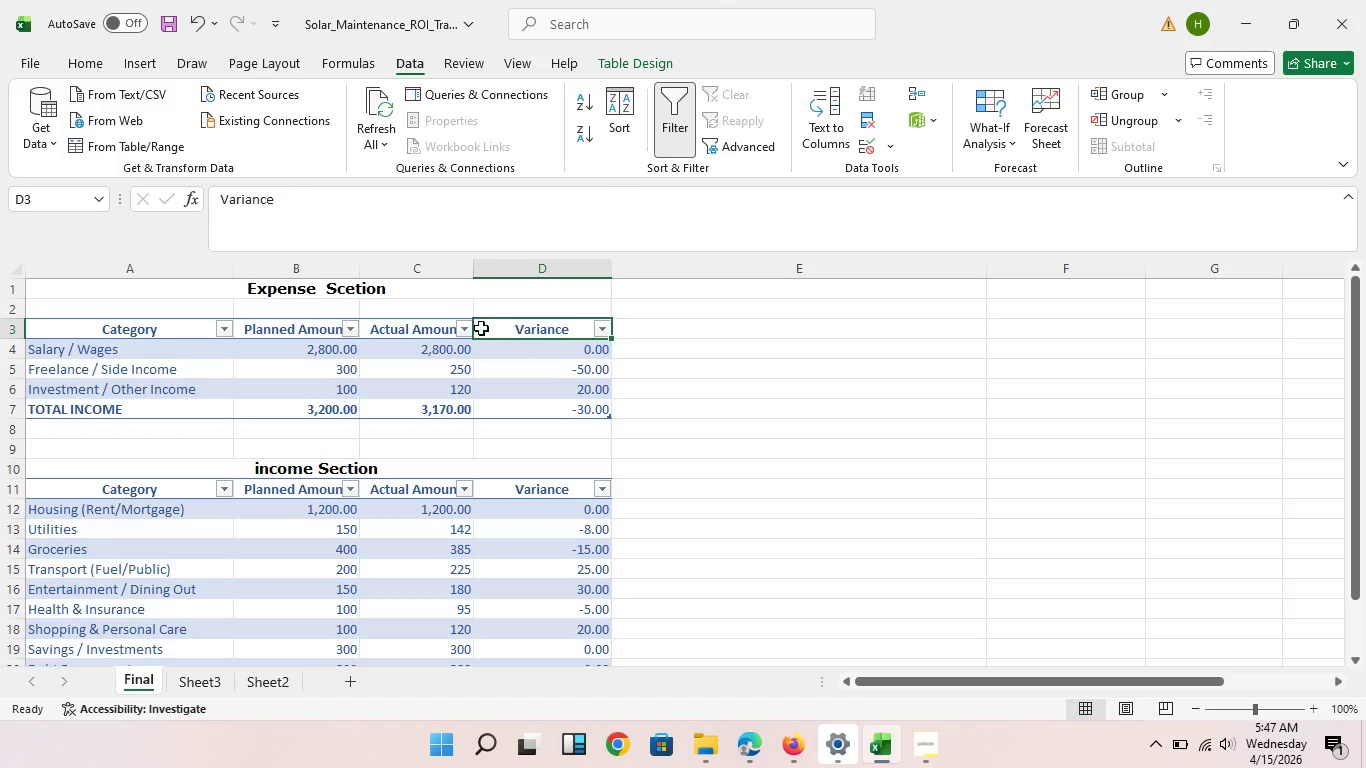 
left_click_drag(start_coordinate=[497, 328], to_coordinate=[137, 335])
 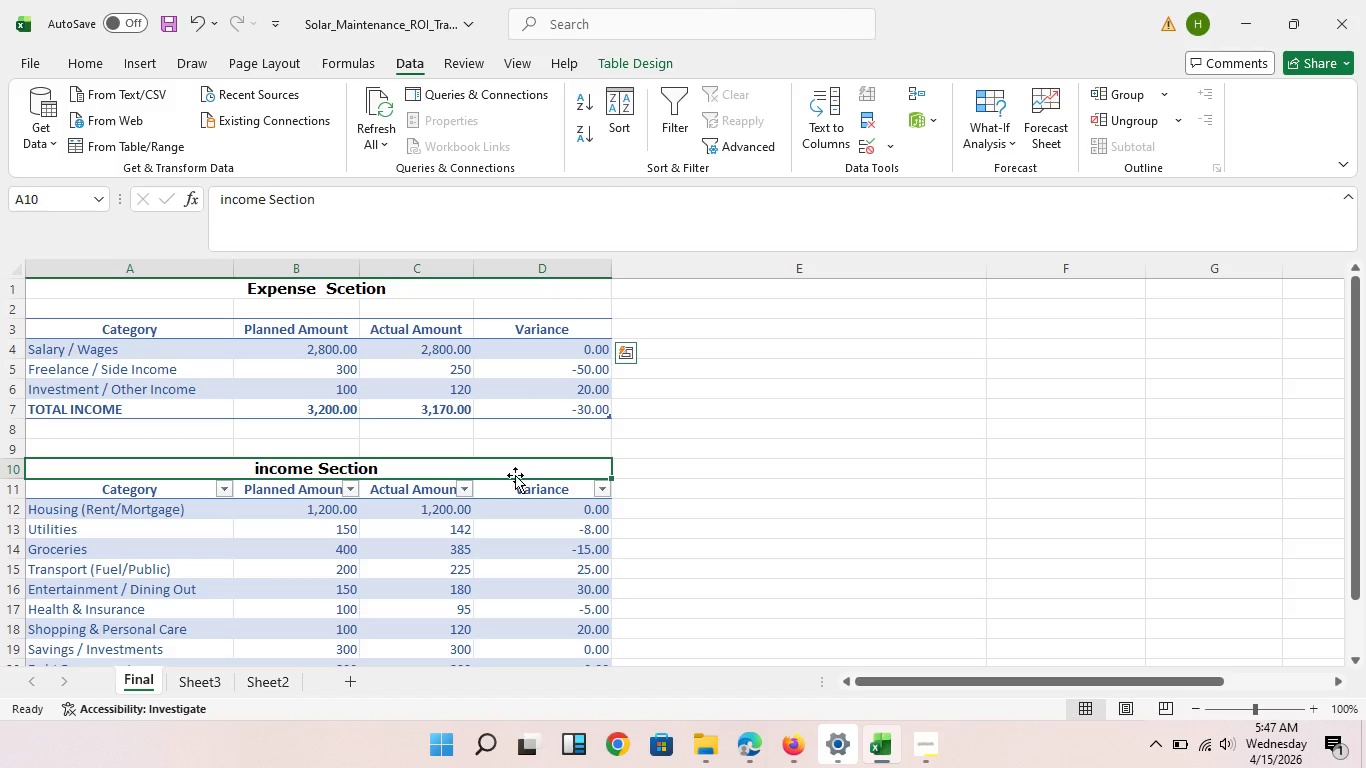 
left_click([515, 475])
 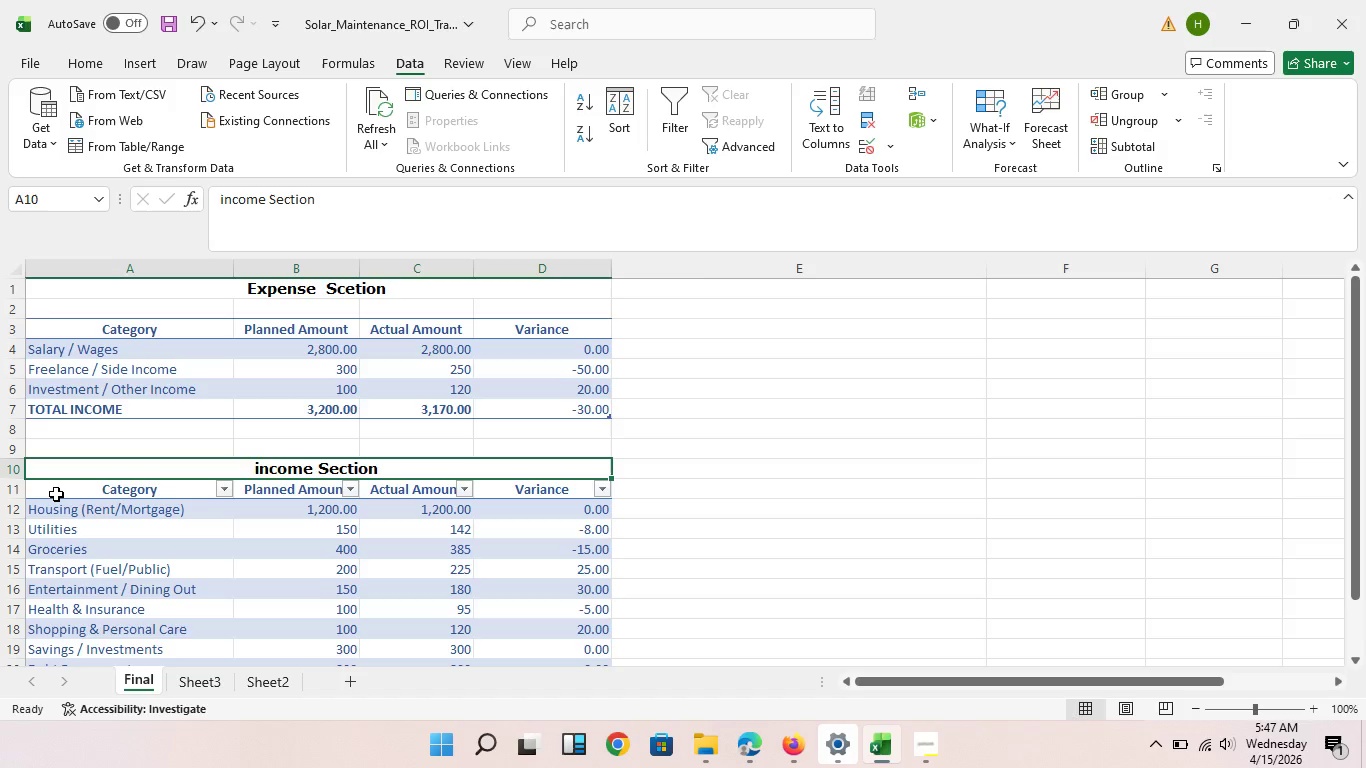 
left_click_drag(start_coordinate=[56, 494], to_coordinate=[498, 502])
 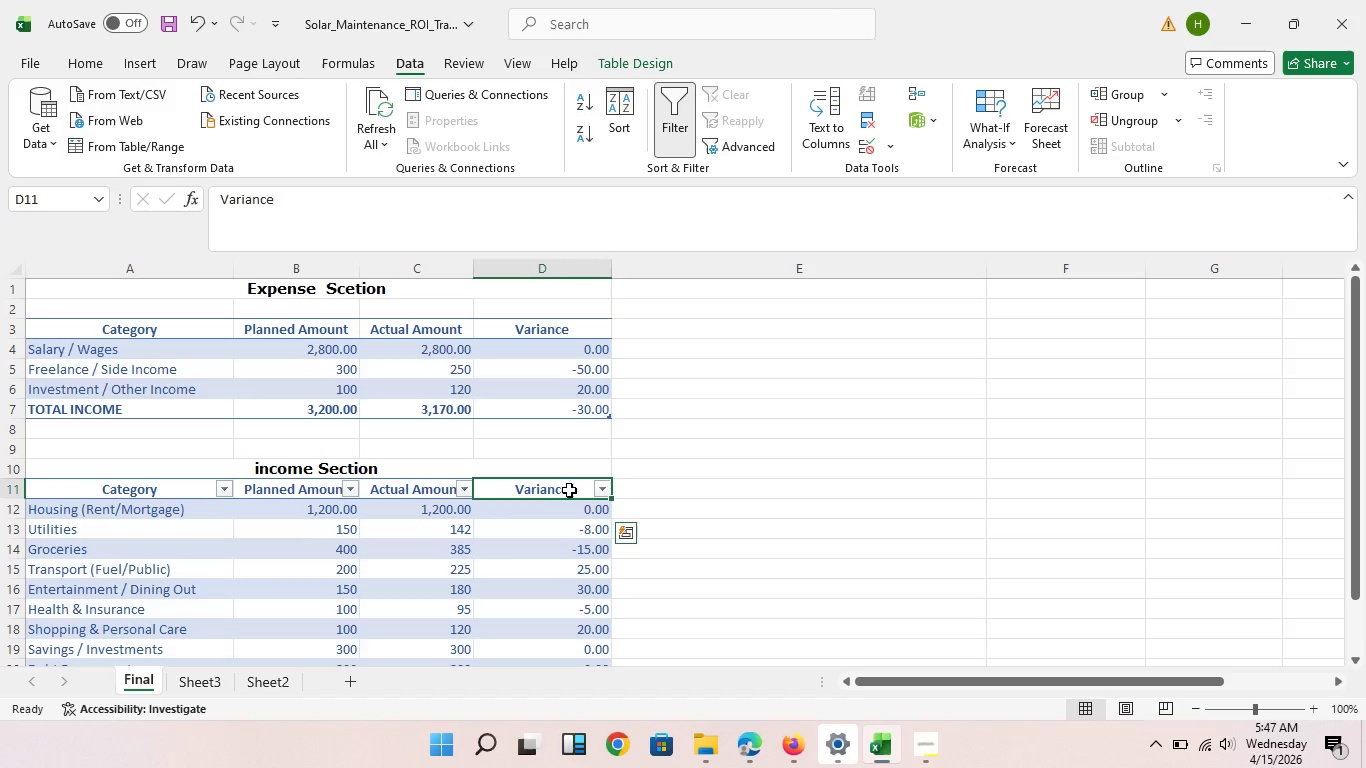 
left_click_drag(start_coordinate=[569, 490], to_coordinate=[204, 498])
 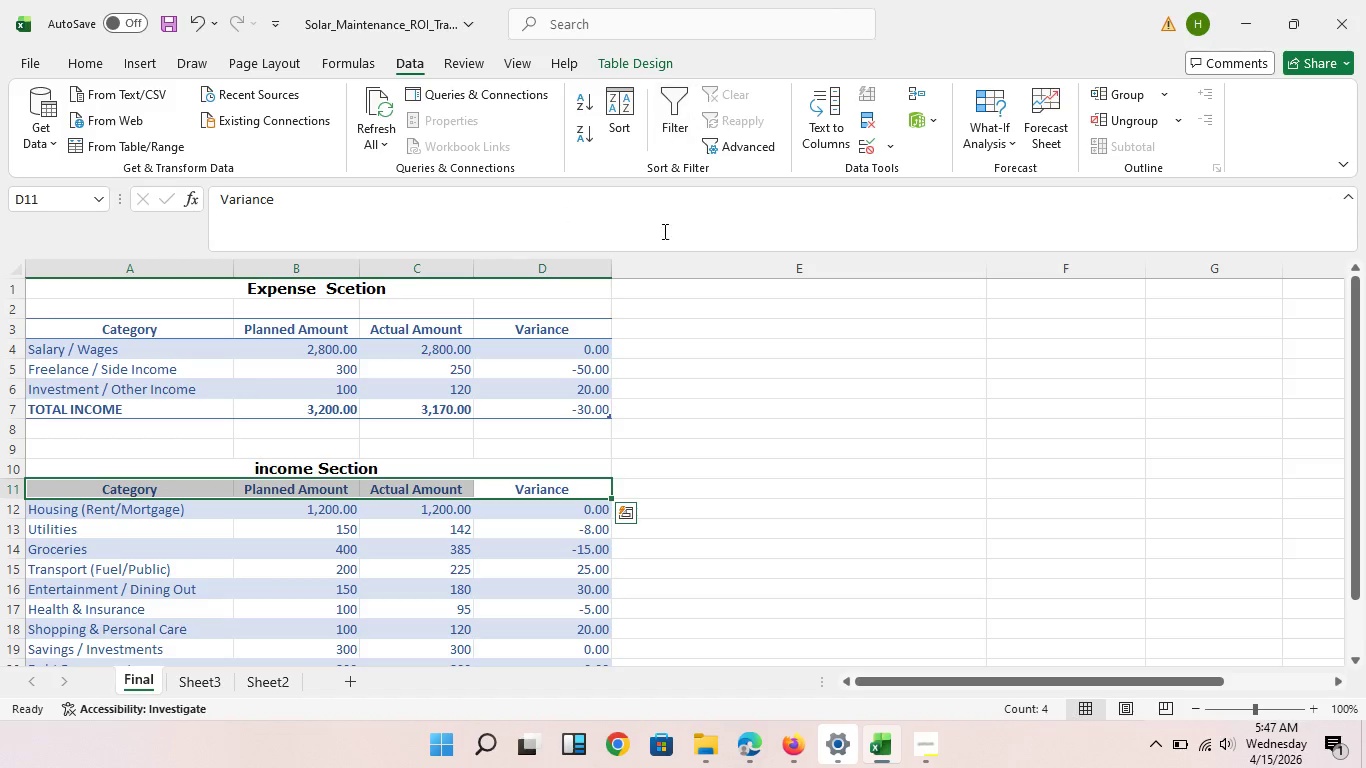 
left_click([673, 139])
 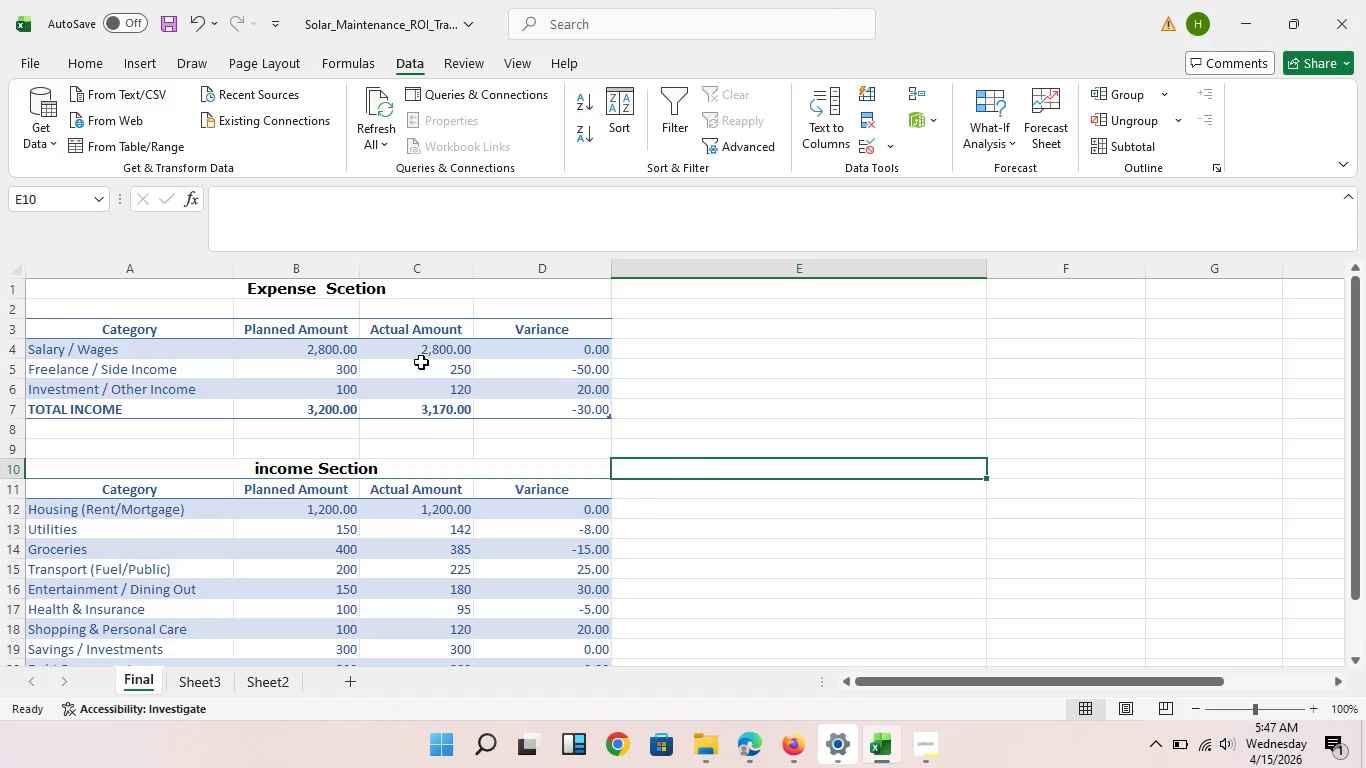 
left_click([672, 463])
 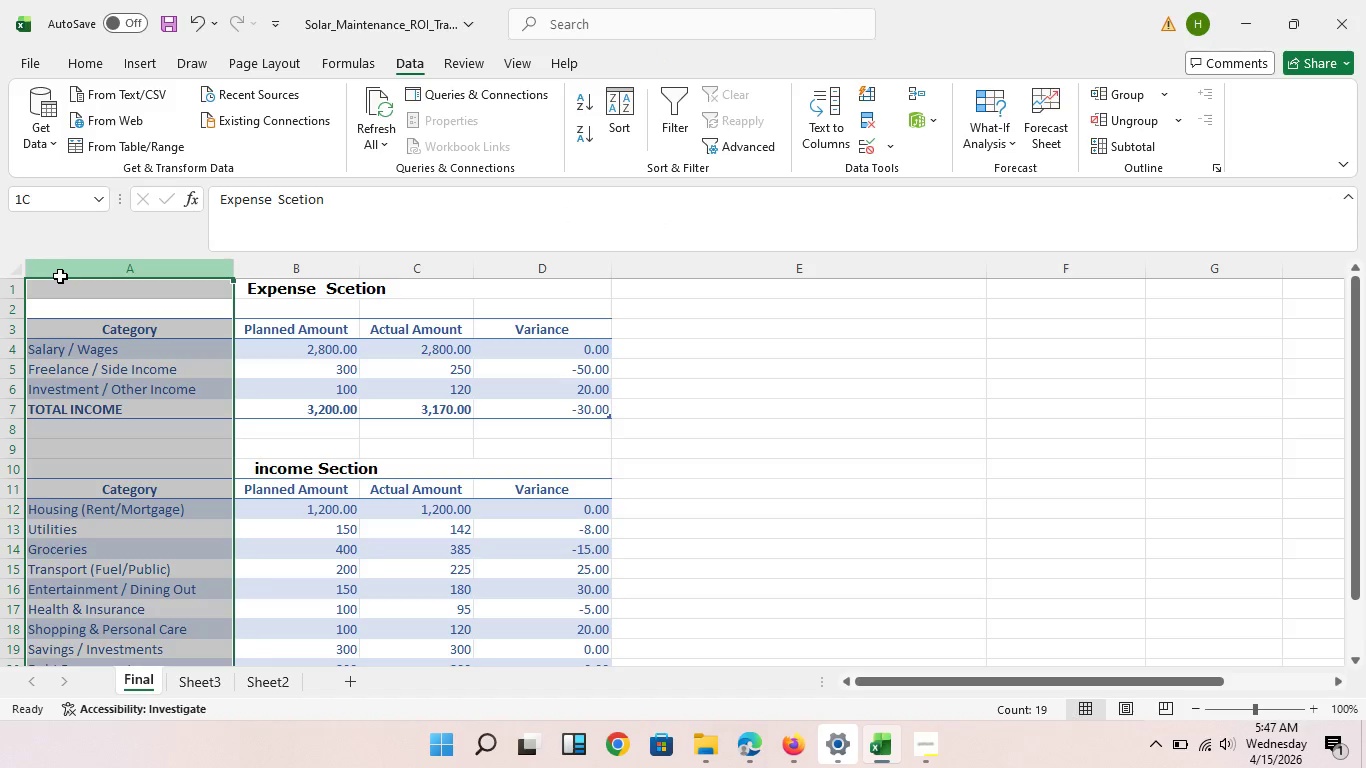 
left_click_drag(start_coordinate=[60, 276], to_coordinate=[499, 291])
 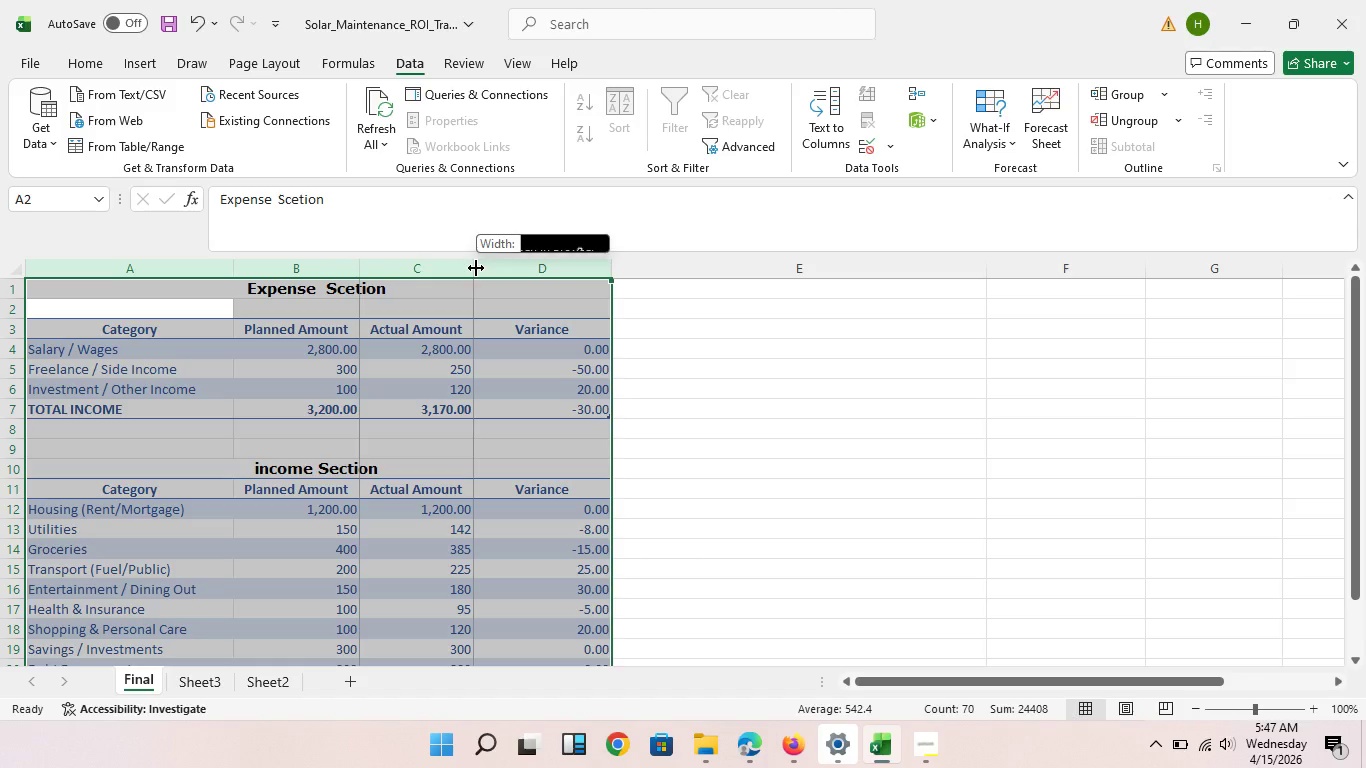 
double_click([476, 268])
 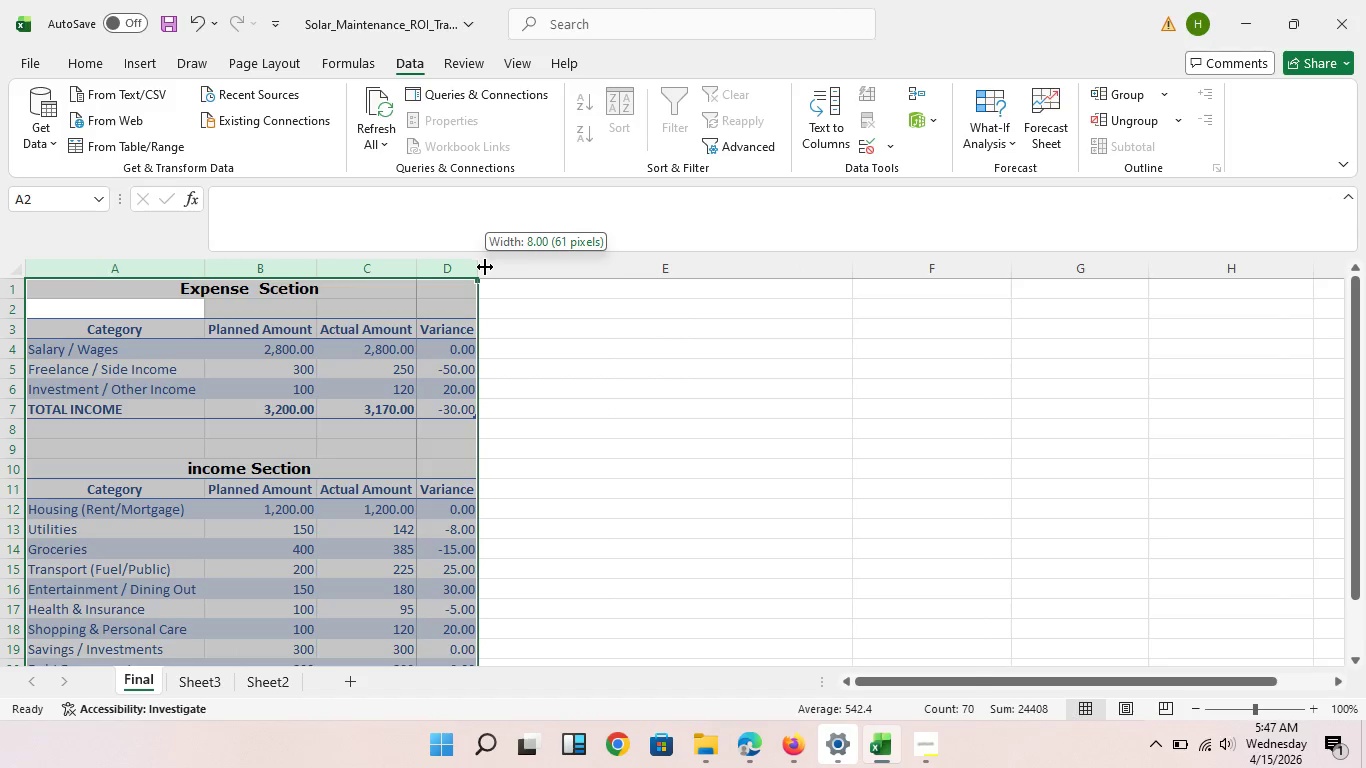 
left_click_drag(start_coordinate=[485, 266], to_coordinate=[507, 266])
 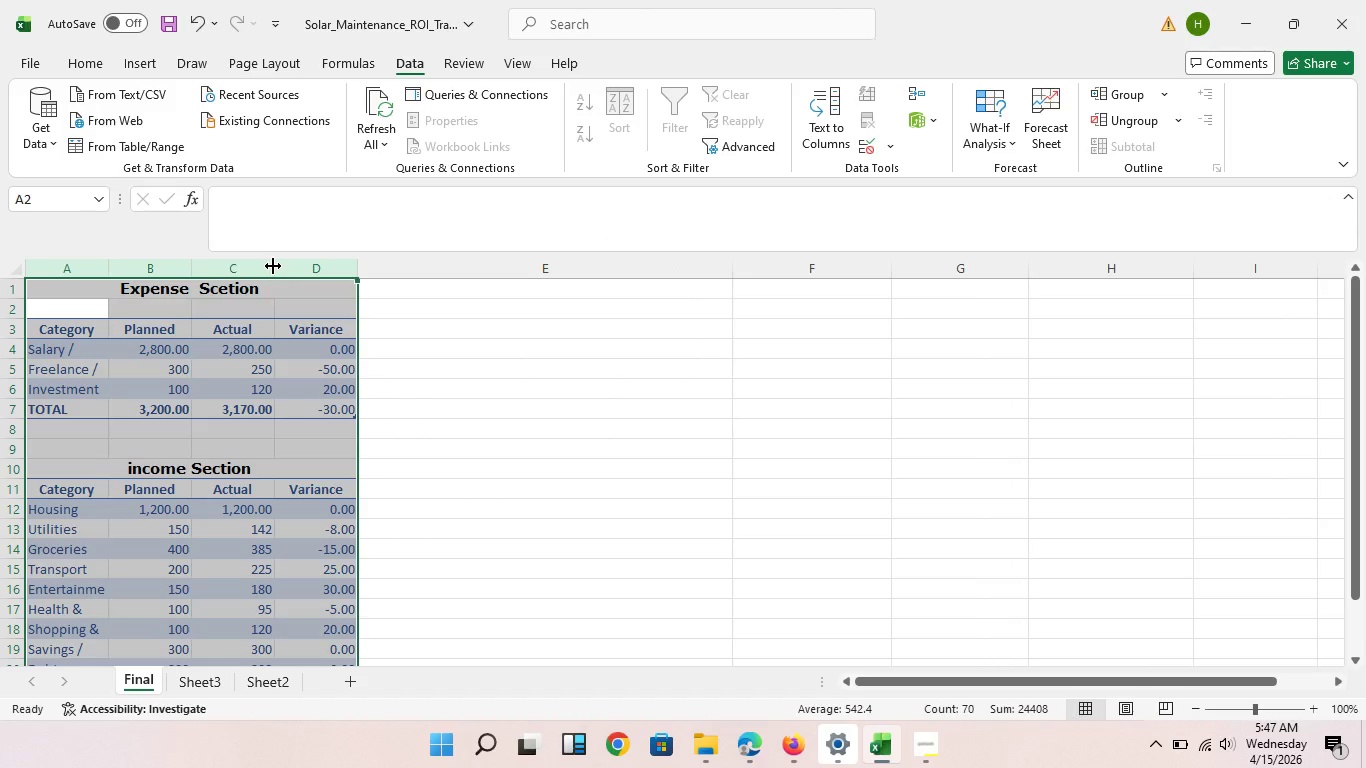 
left_click_drag(start_coordinate=[273, 266], to_coordinate=[337, 278])
 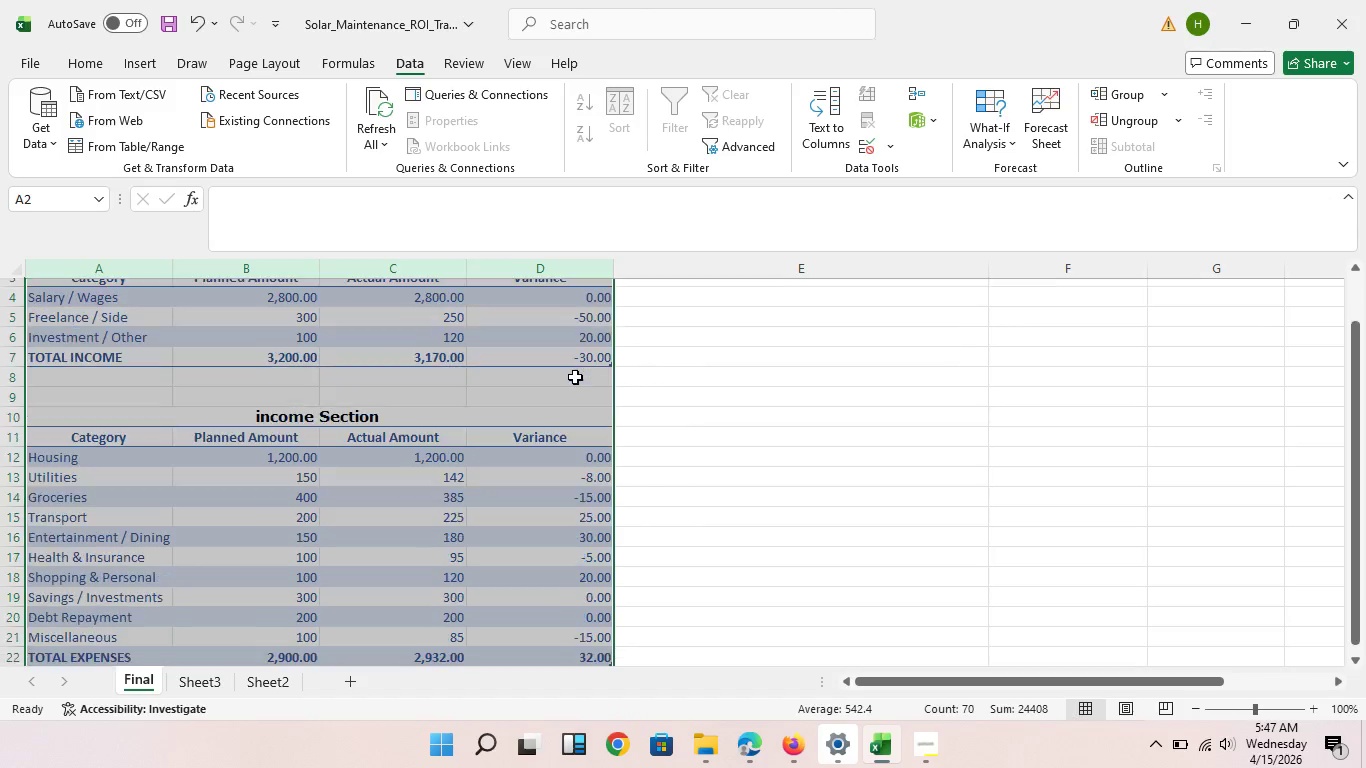 
scroll: coordinate [570, 375], scroll_direction: down, amount: 1.0
 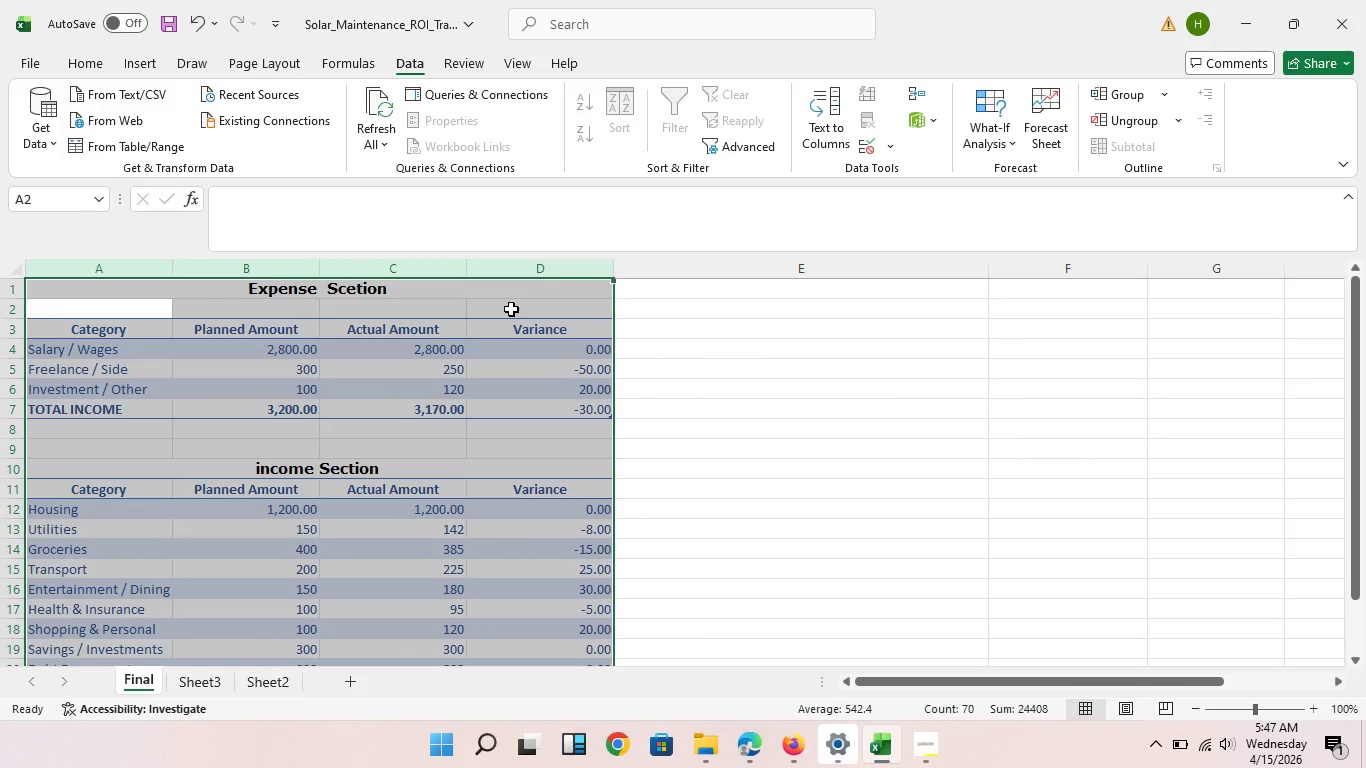 
scroll: coordinate [511, 309], scroll_direction: up, amount: 4.0
 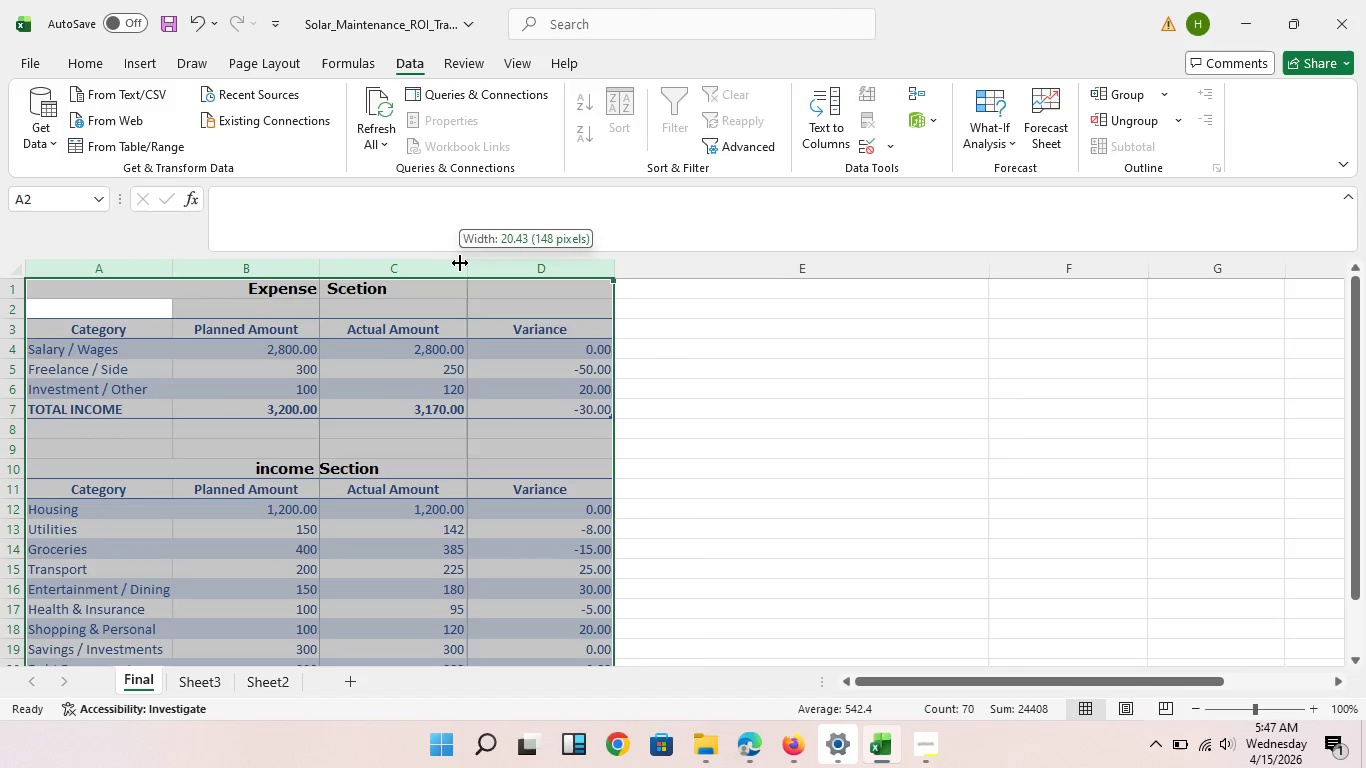 
left_click_drag(start_coordinate=[459, 263], to_coordinate=[467, 264])
 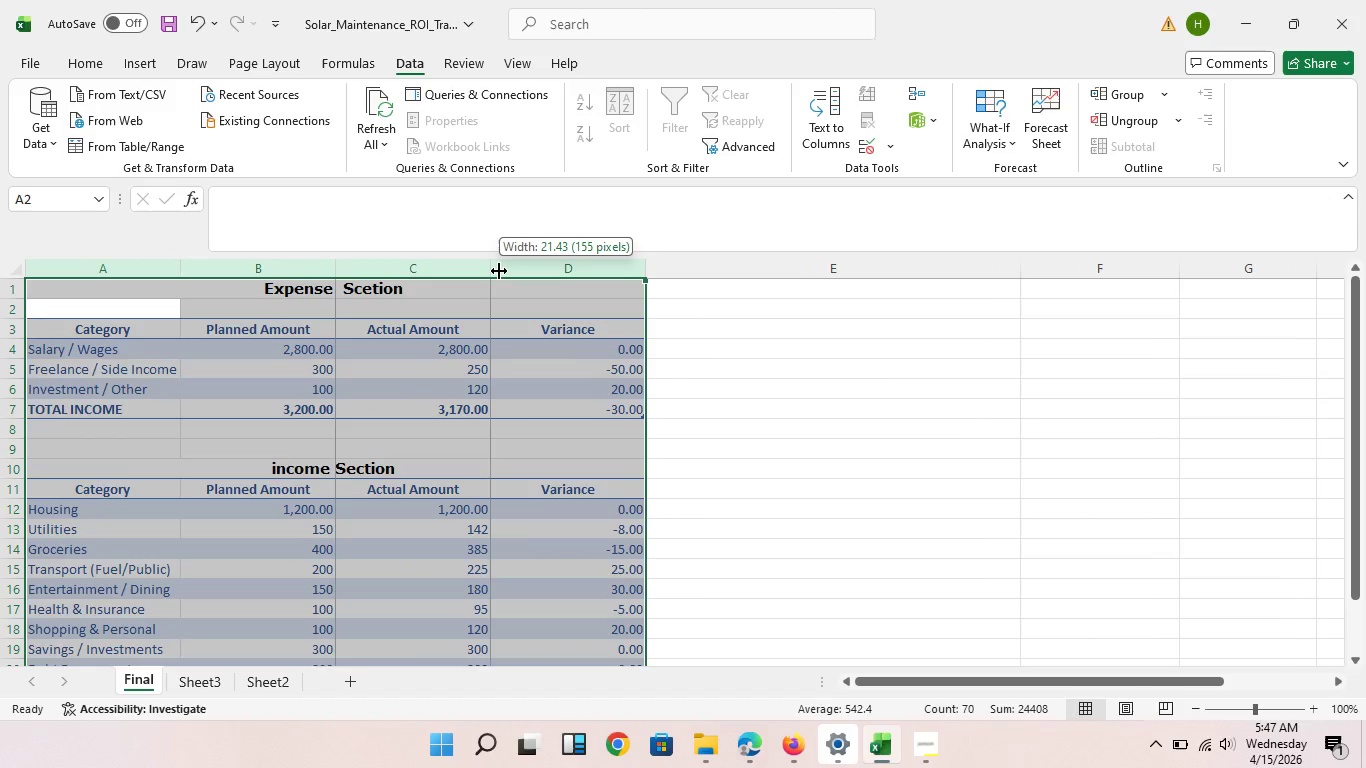 
left_click_drag(start_coordinate=[499, 271], to_coordinate=[511, 271])
 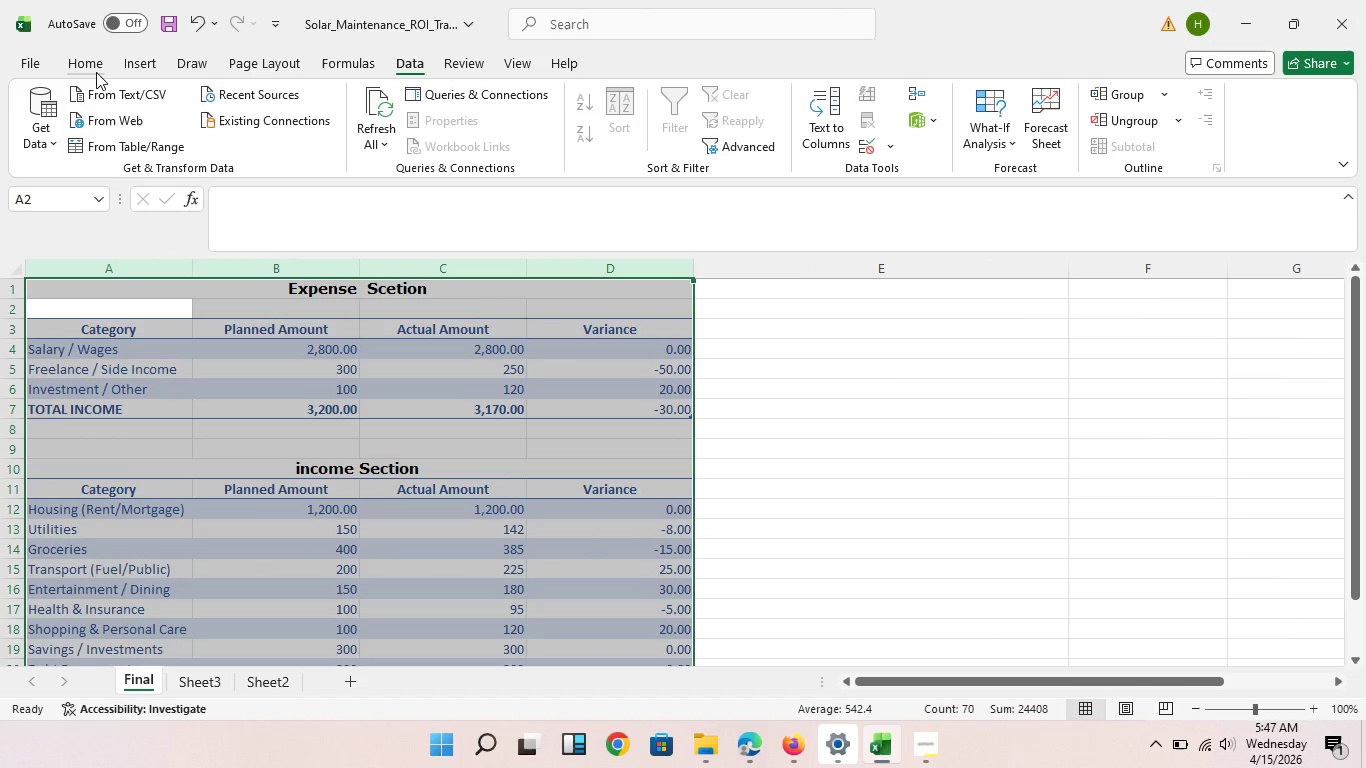 
left_click([96, 72])
 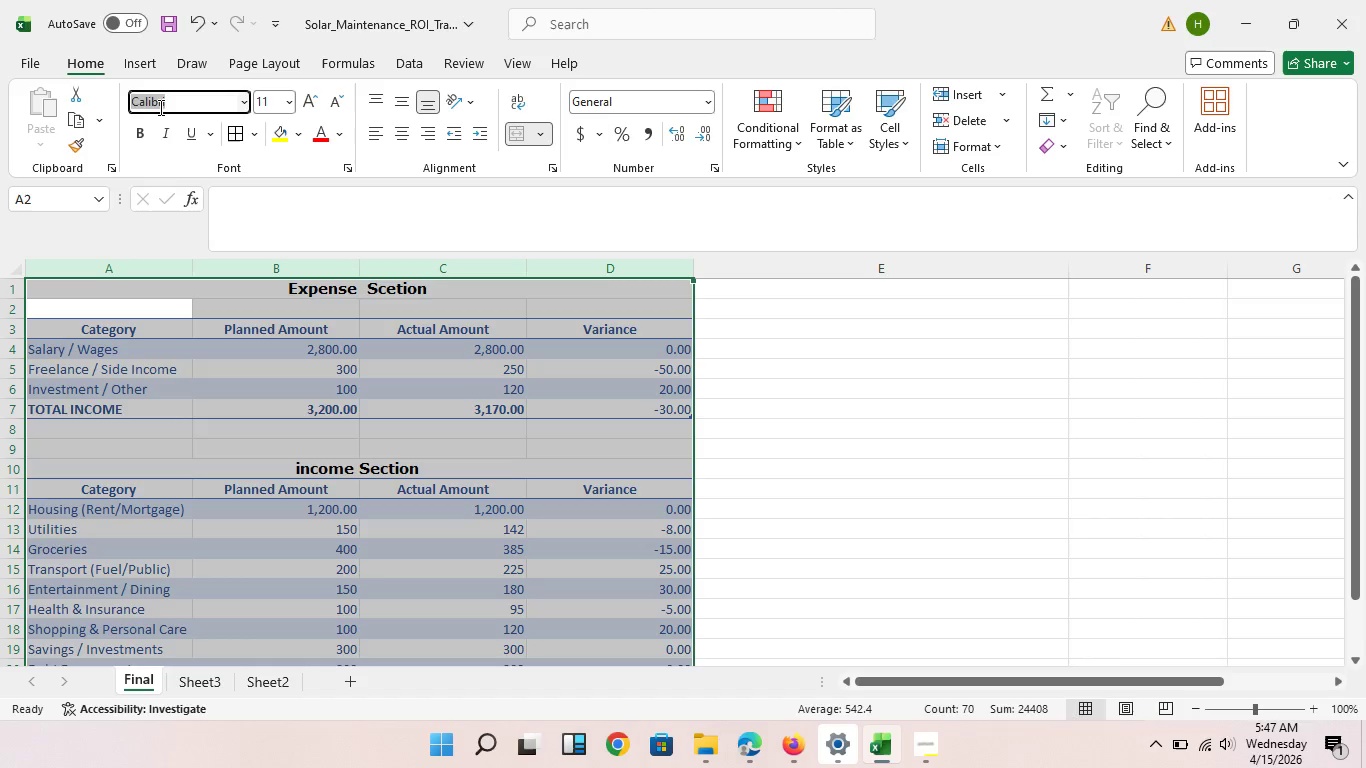 
left_click([159, 107])
 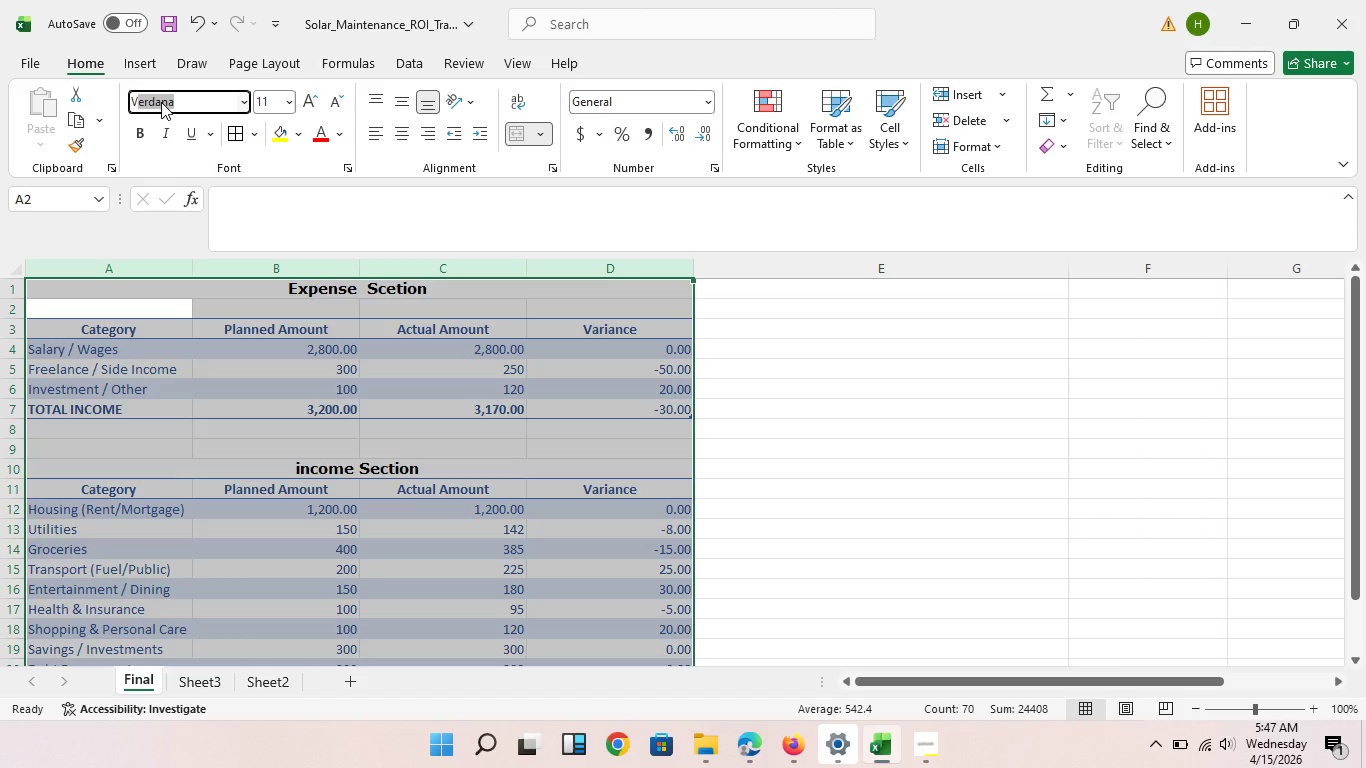 
type(ver)
 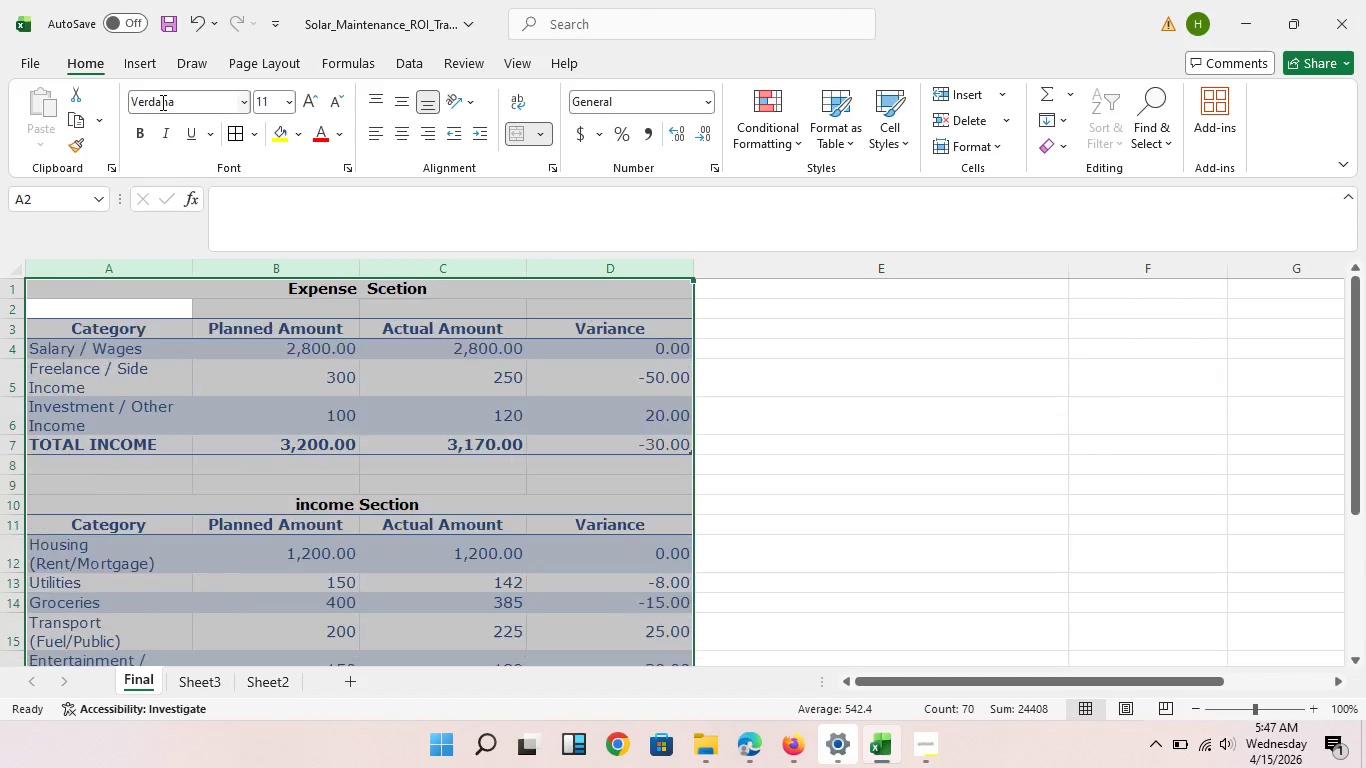 
wait(12.28)
 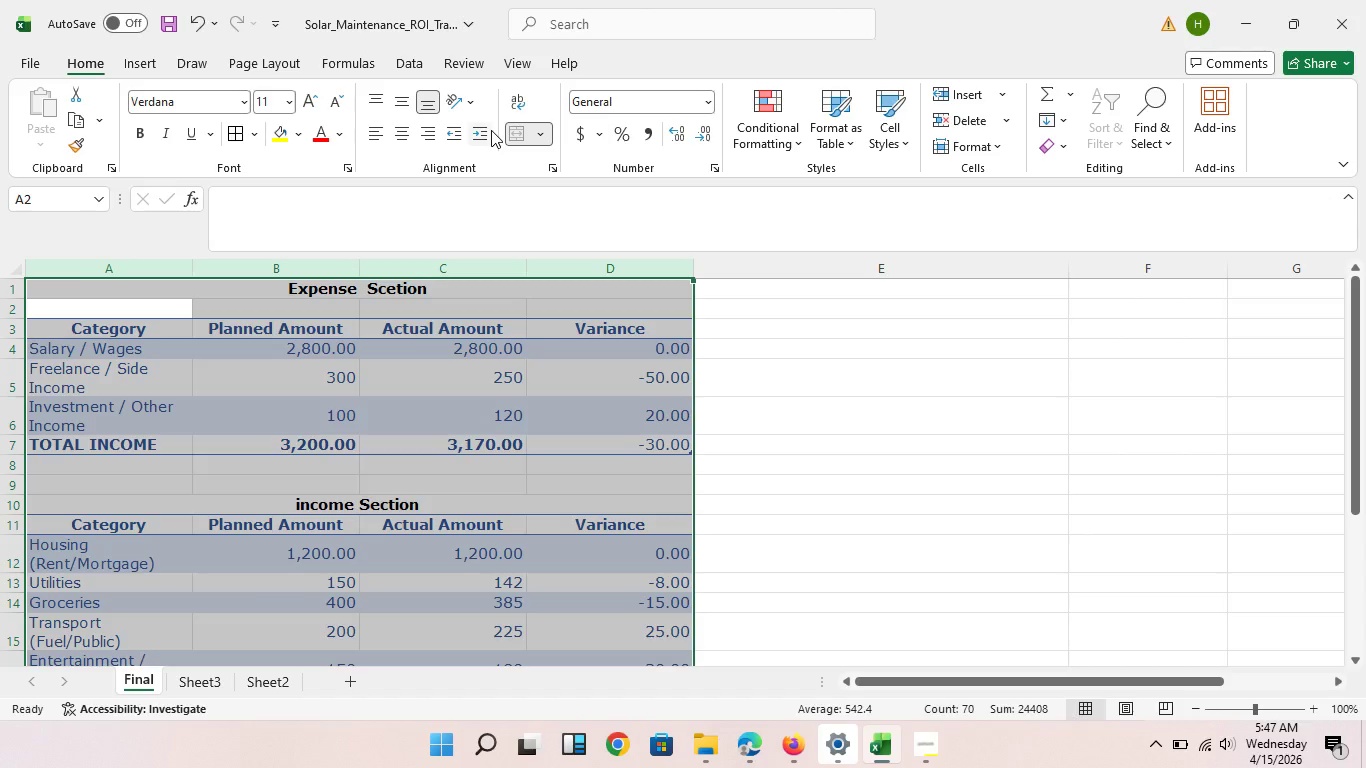 
left_click([702, 129])
 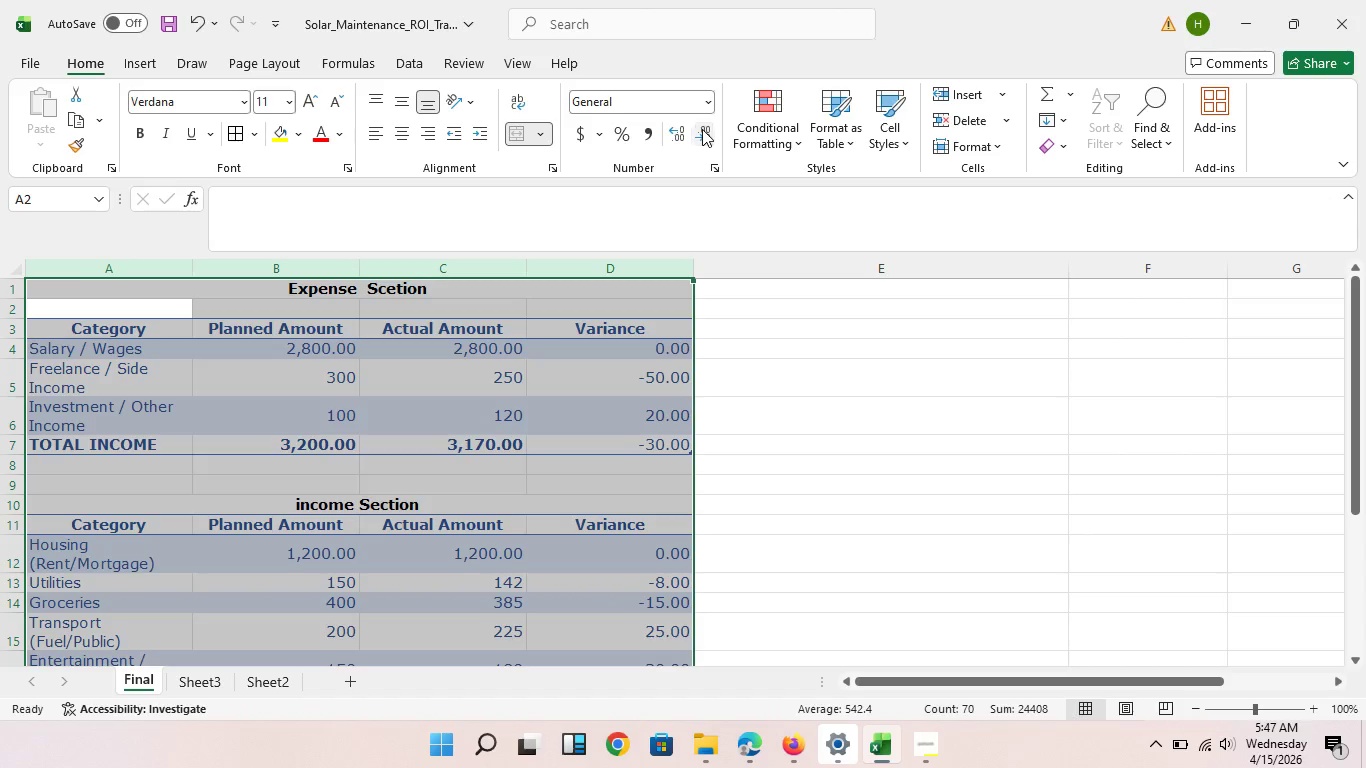 
left_click([702, 129])
 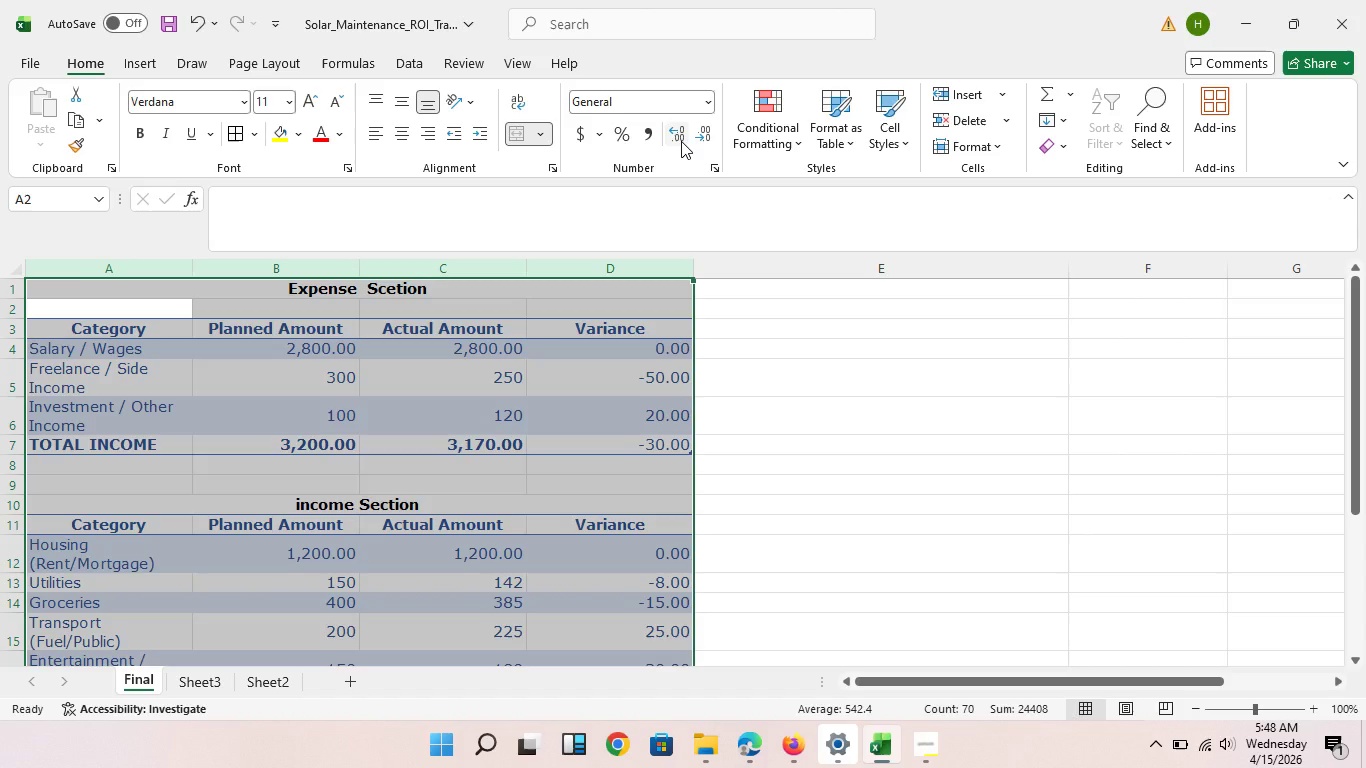 
left_click([681, 141])
 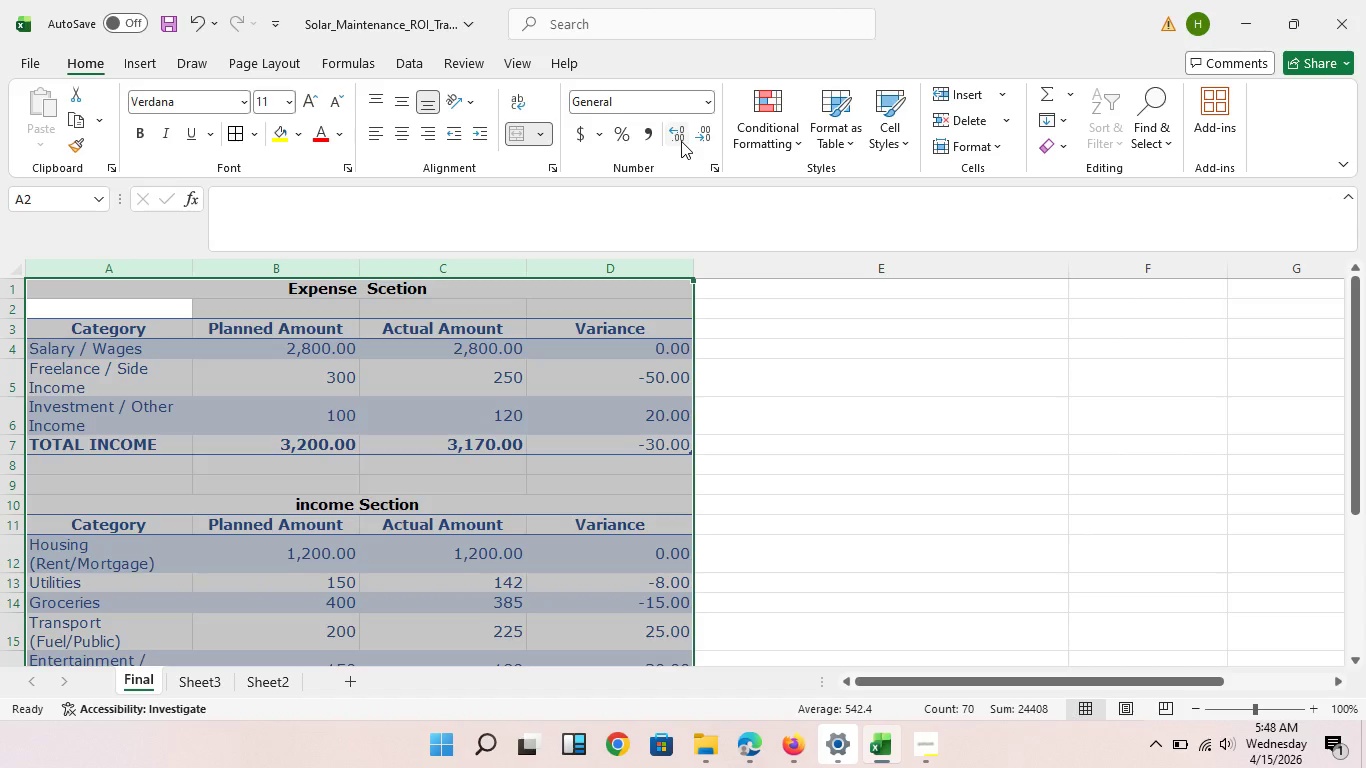 
left_click([681, 141])
 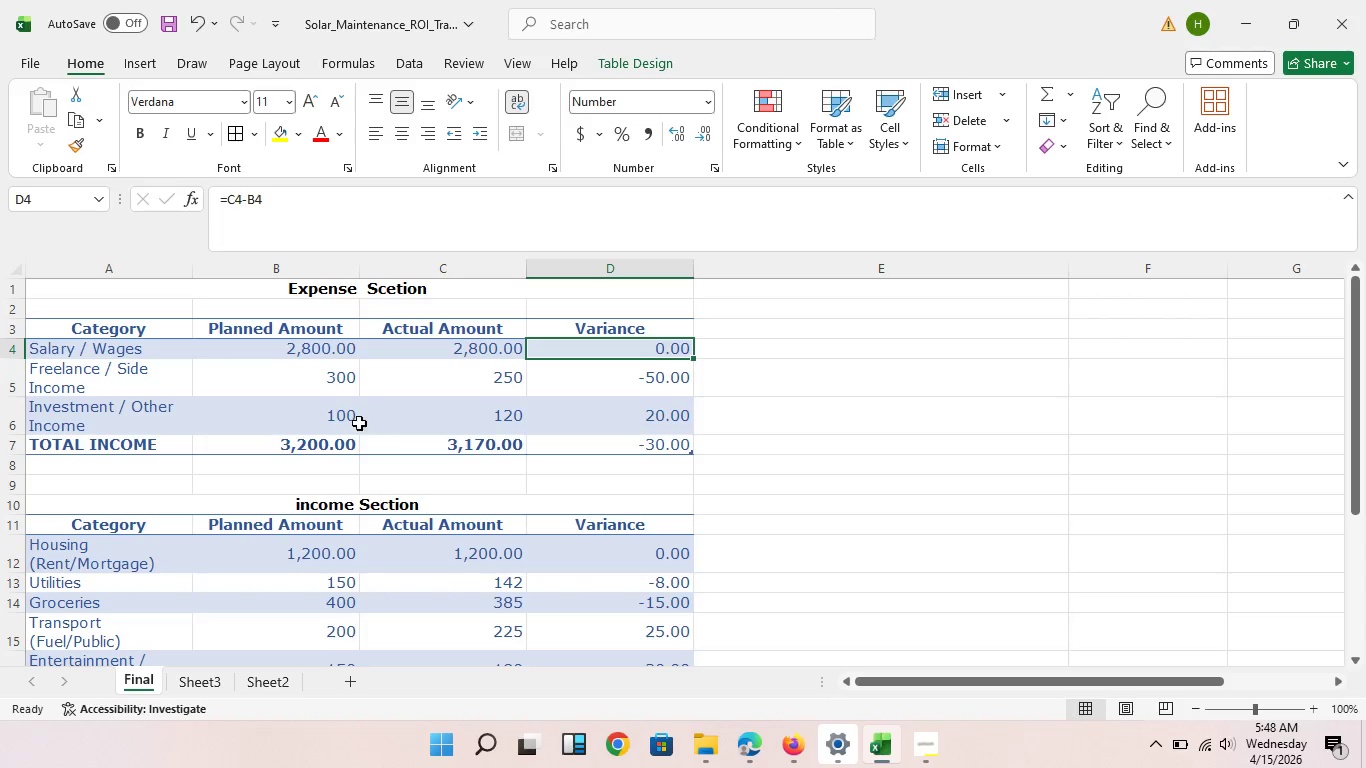 
left_click([633, 356])
 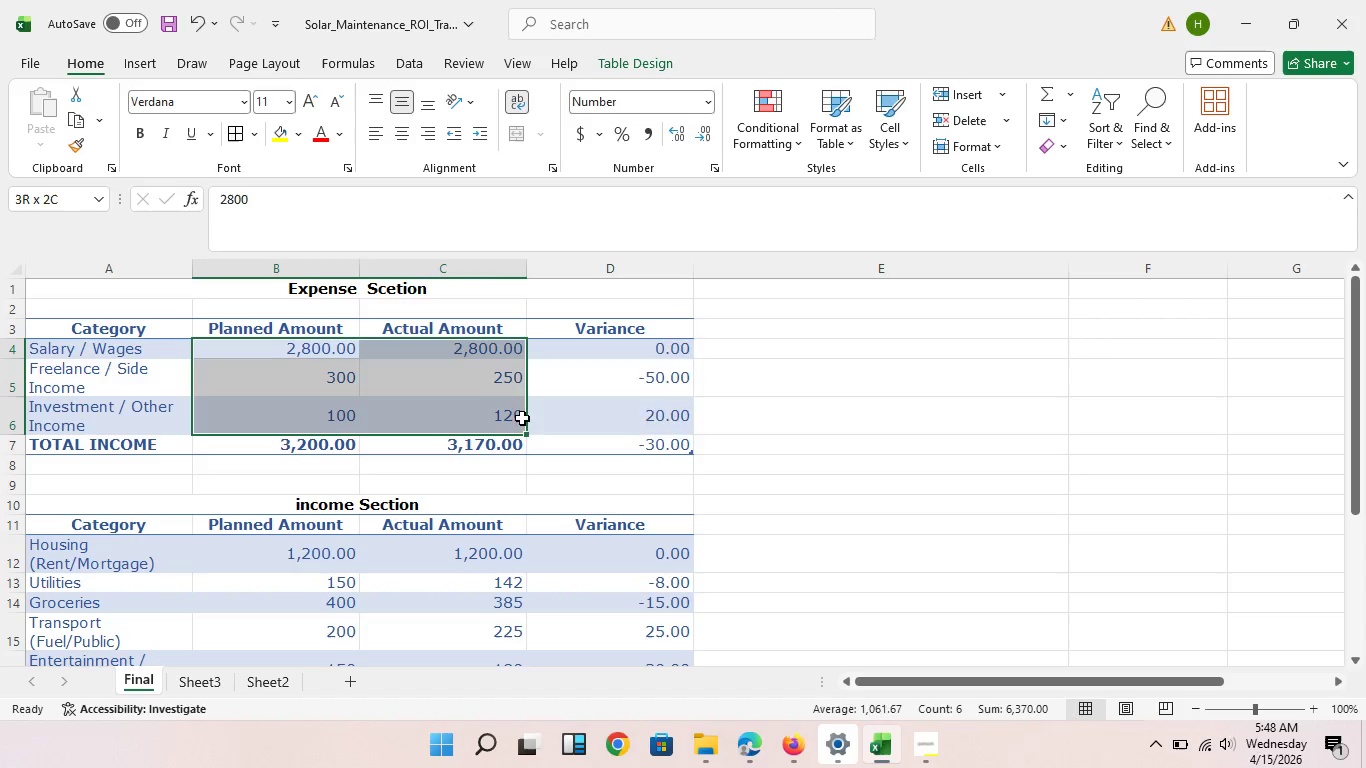 
left_click_drag(start_coordinate=[296, 351], to_coordinate=[579, 418])
 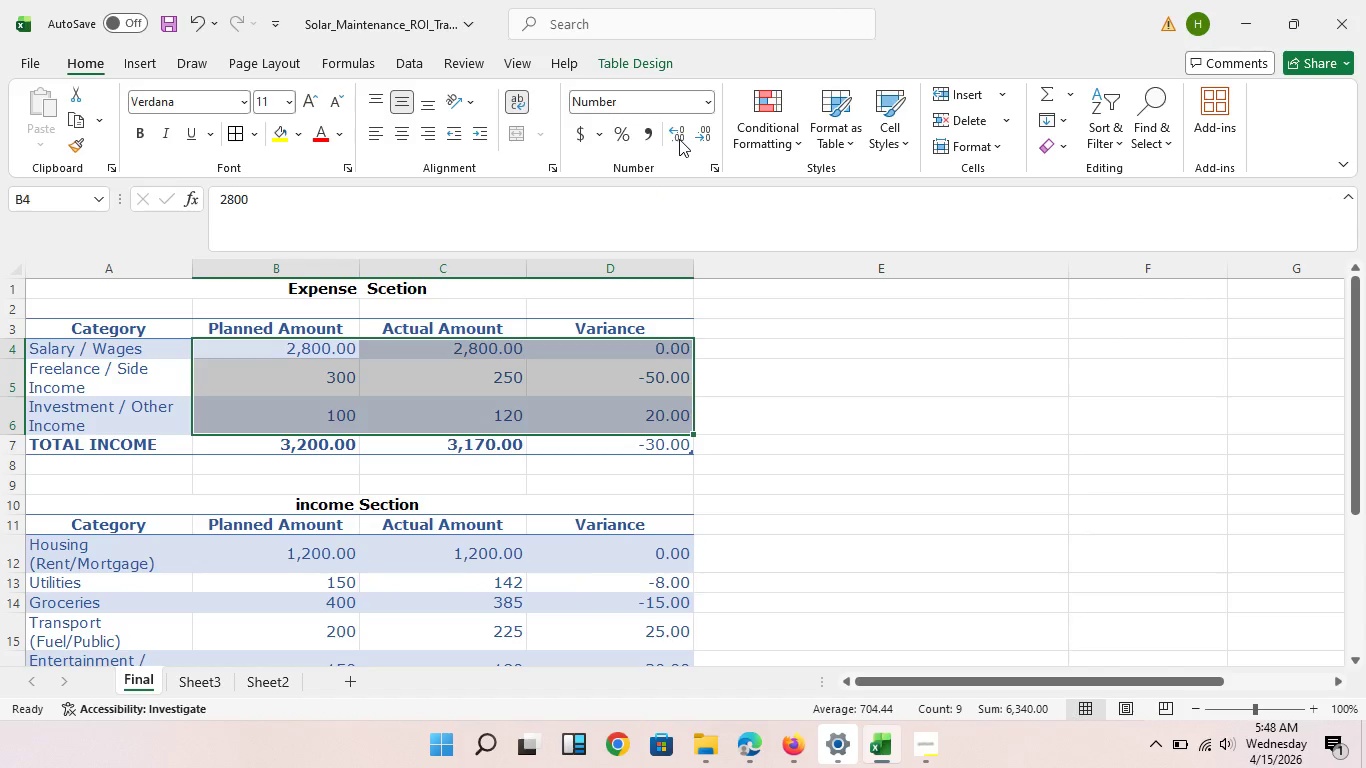 
left_click([677, 134])
 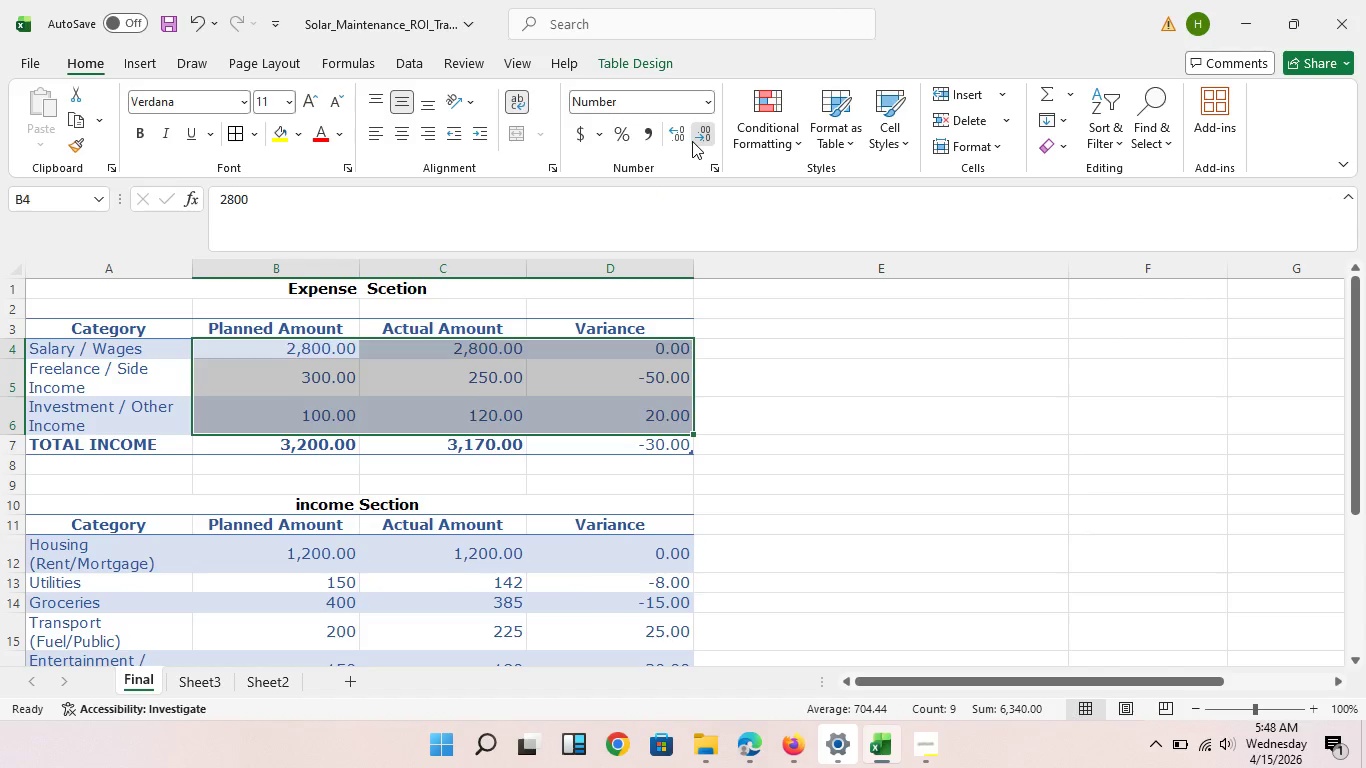 
double_click([692, 141])
 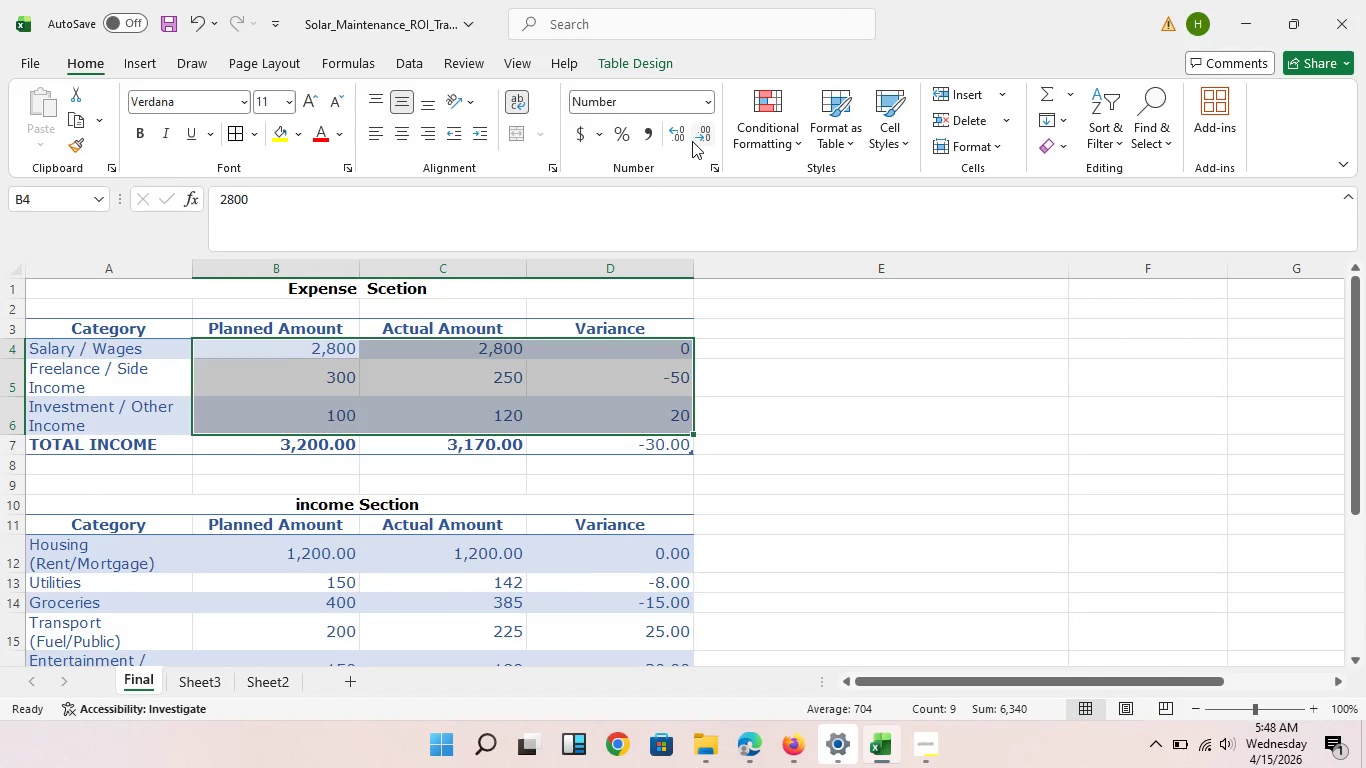 
triple_click([692, 141])
 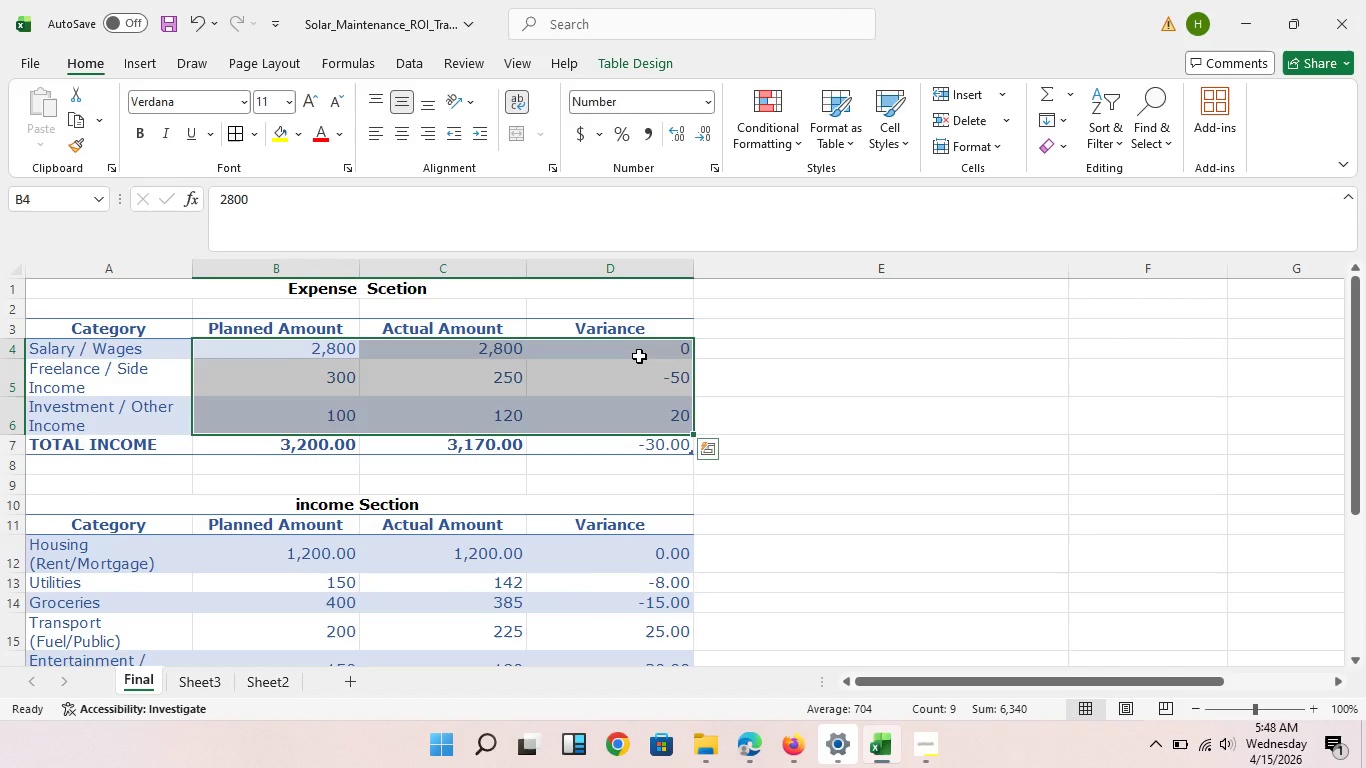 
left_click([692, 141])
 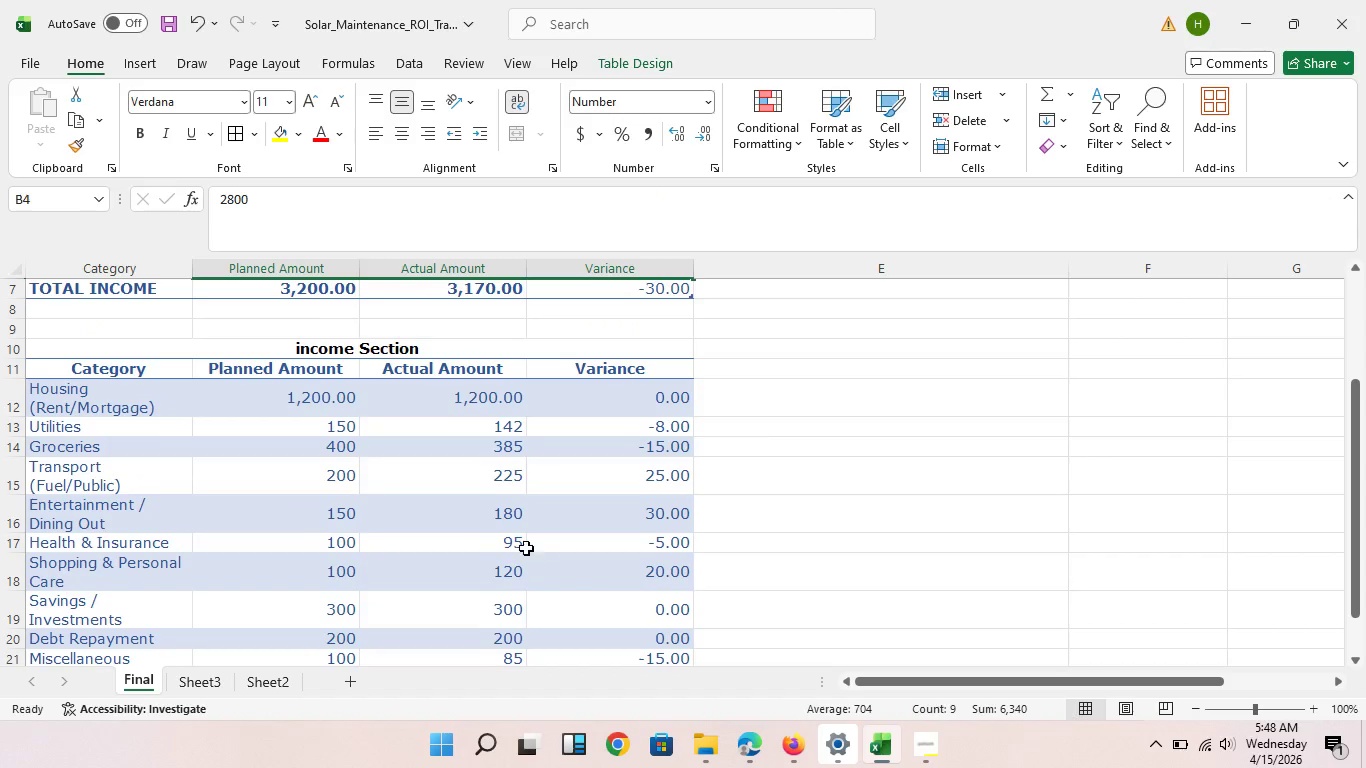 
scroll: coordinate [553, 561], scroll_direction: down, amount: 2.0
 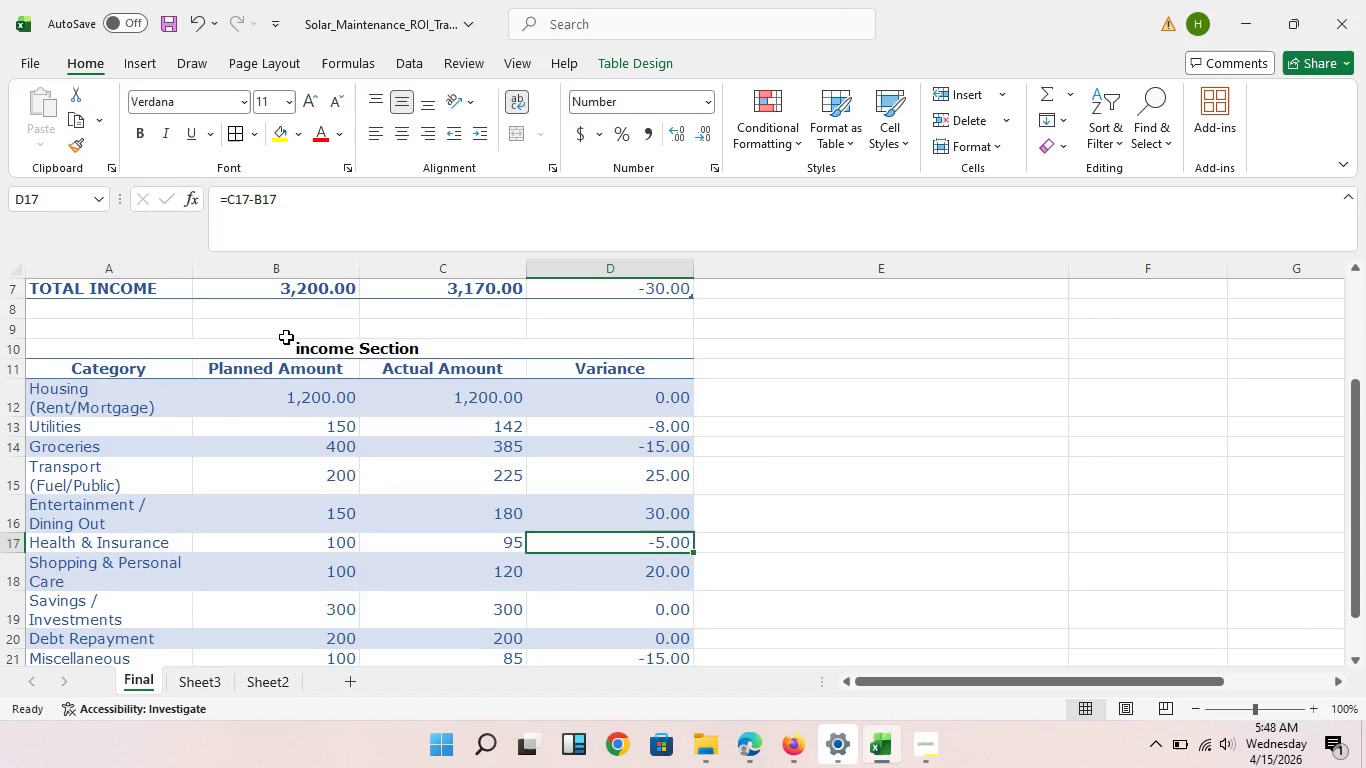 
left_click([527, 546])
 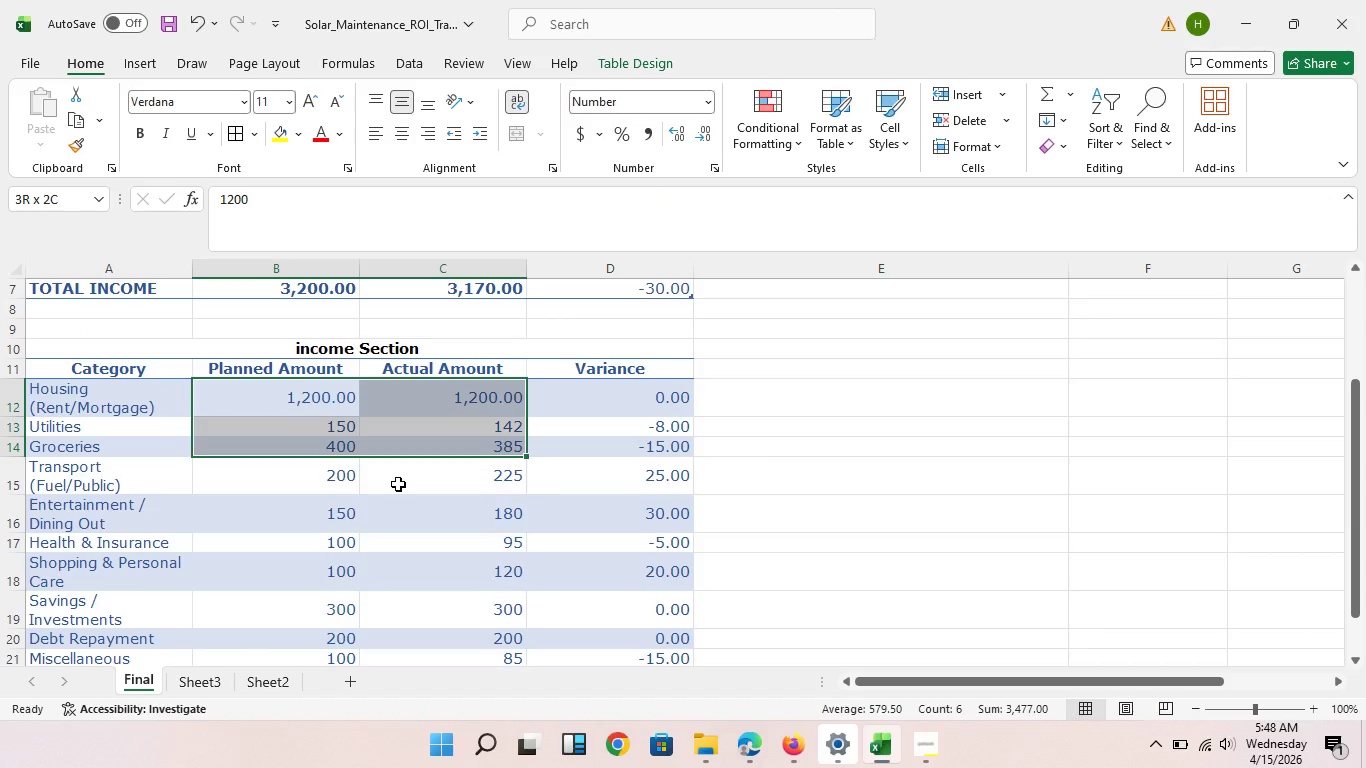 
left_click_drag(start_coordinate=[325, 396], to_coordinate=[601, 591])
 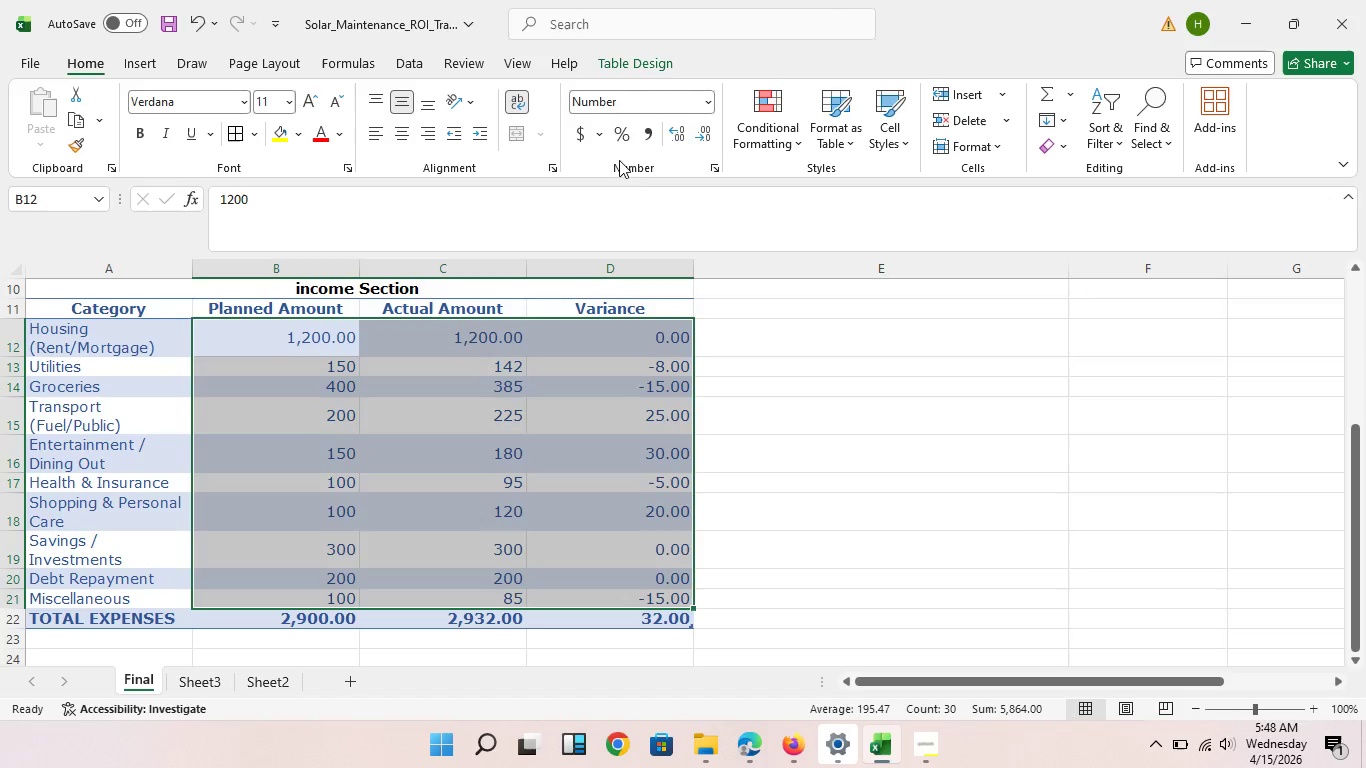 
scroll: coordinate [626, 169], scroll_direction: up, amount: 5.0
 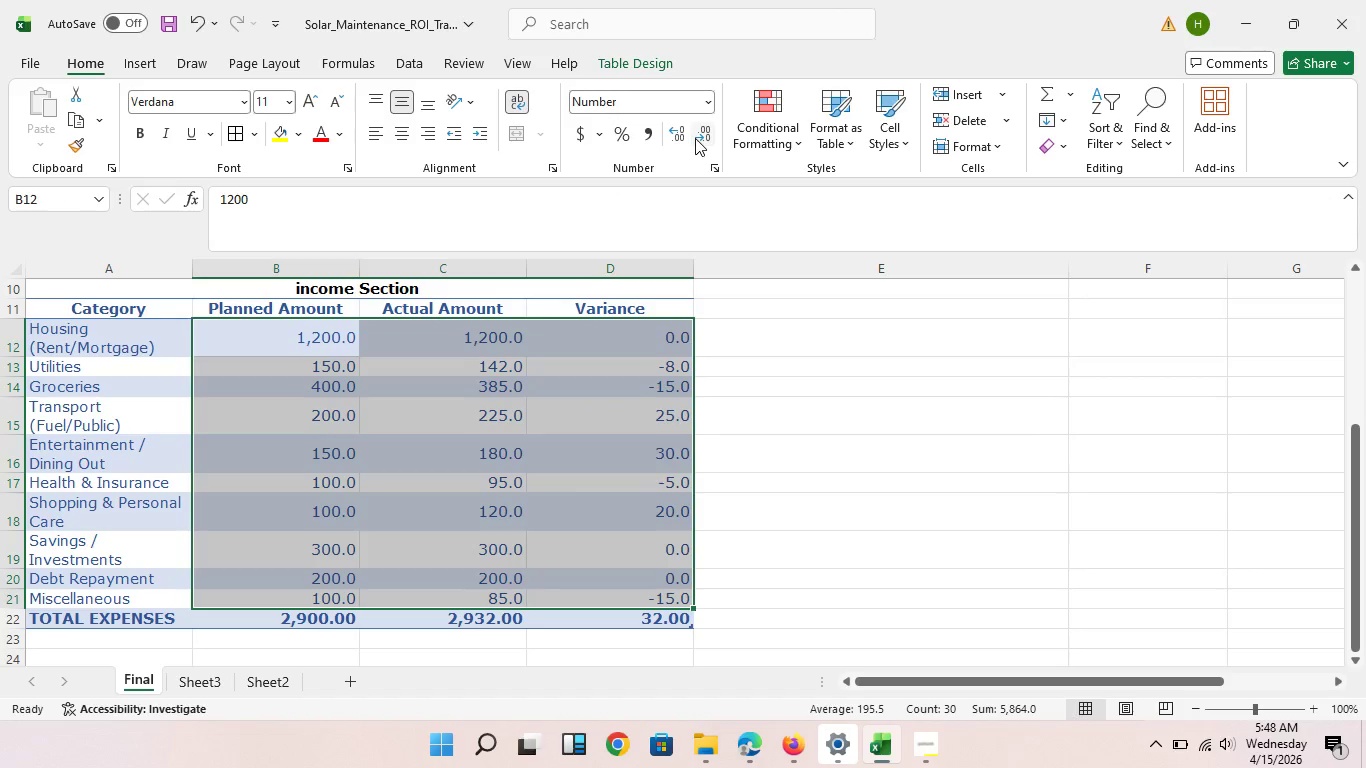 
left_click([695, 138])
 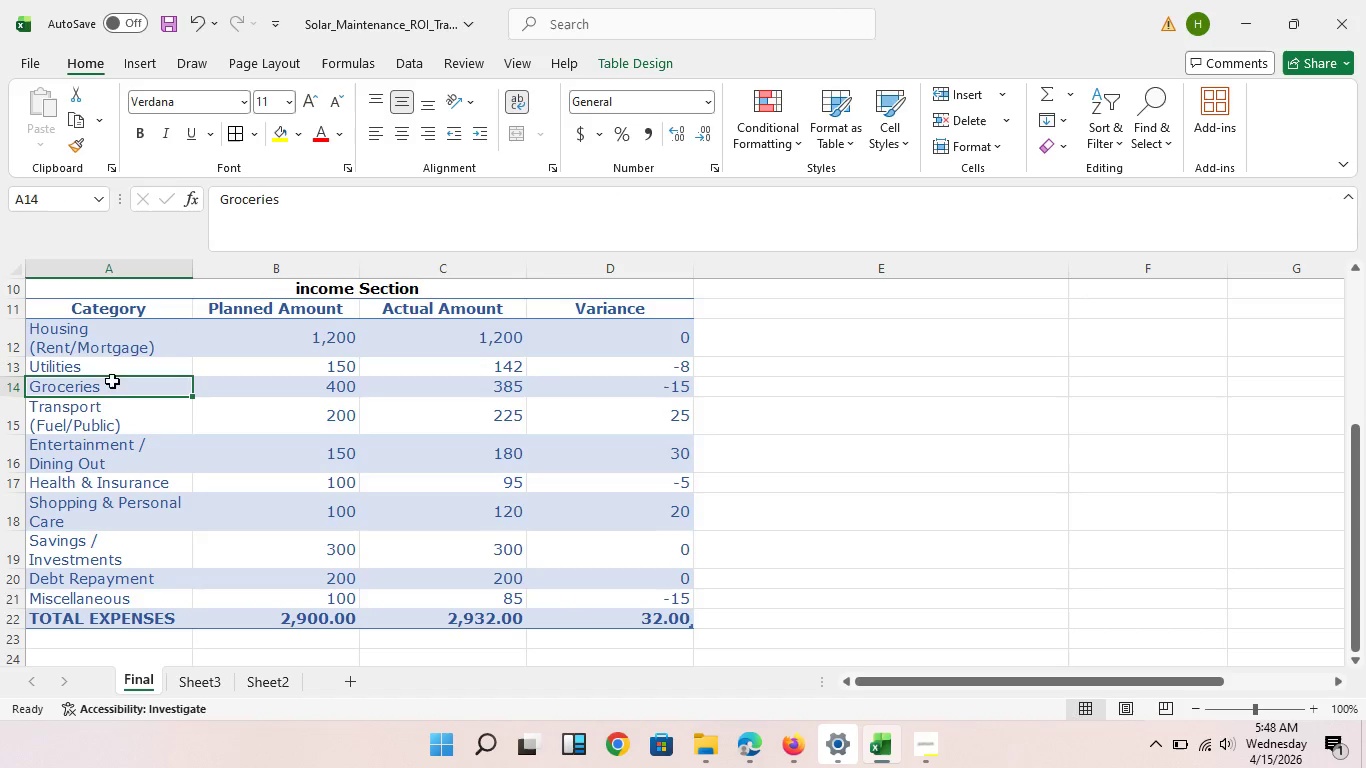 
left_click([112, 385])
 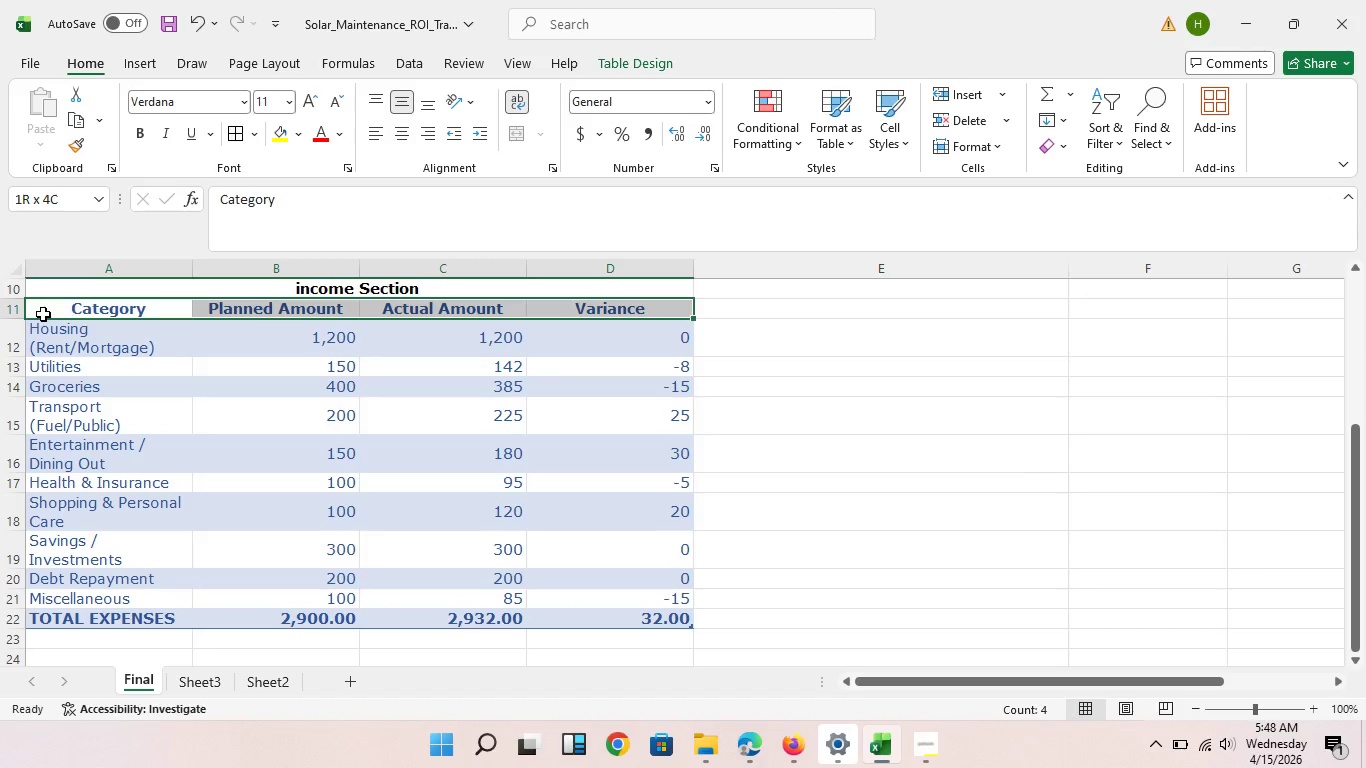 
left_click_drag(start_coordinate=[43, 314], to_coordinate=[106, 311])
 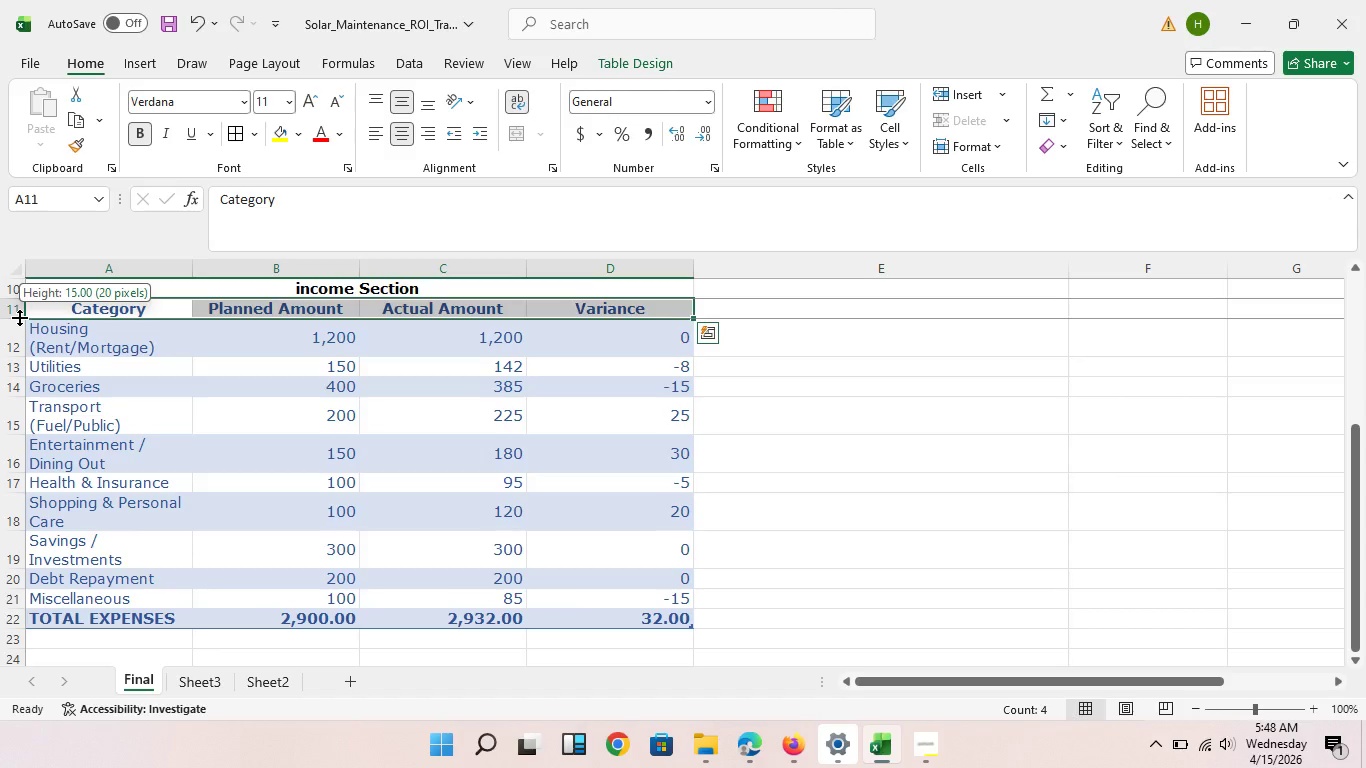 
left_click_drag(start_coordinate=[19, 317], to_coordinate=[17, 331])
 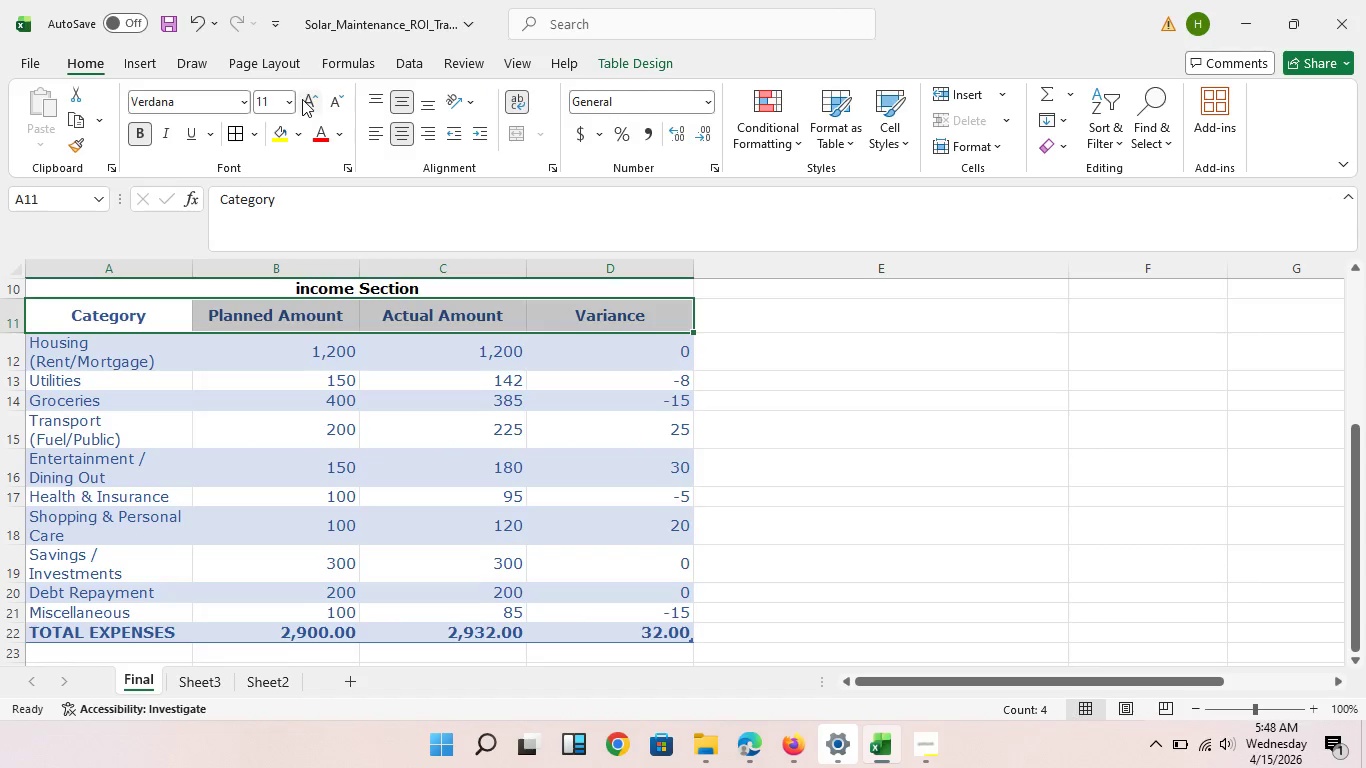 
left_click([306, 99])
 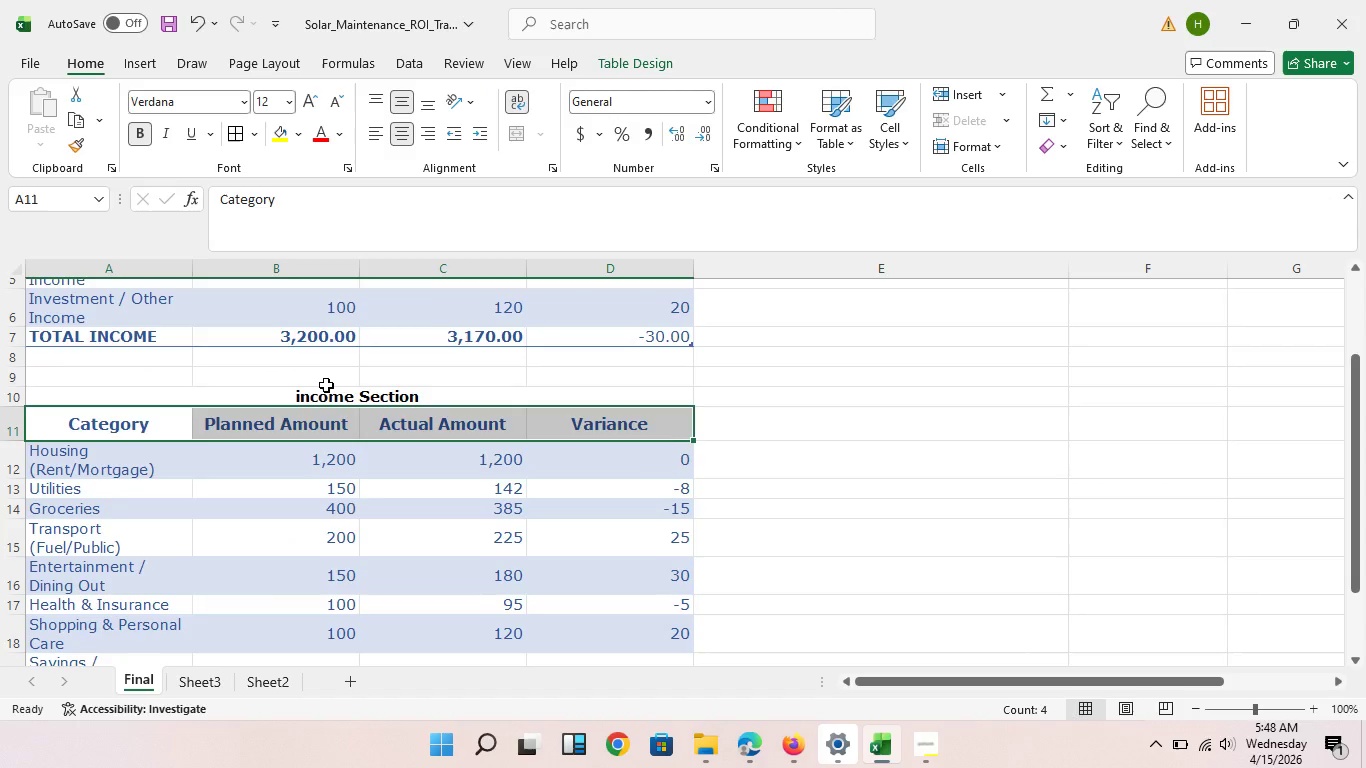 
scroll: coordinate [401, 397], scroll_direction: up, amount: 5.0
 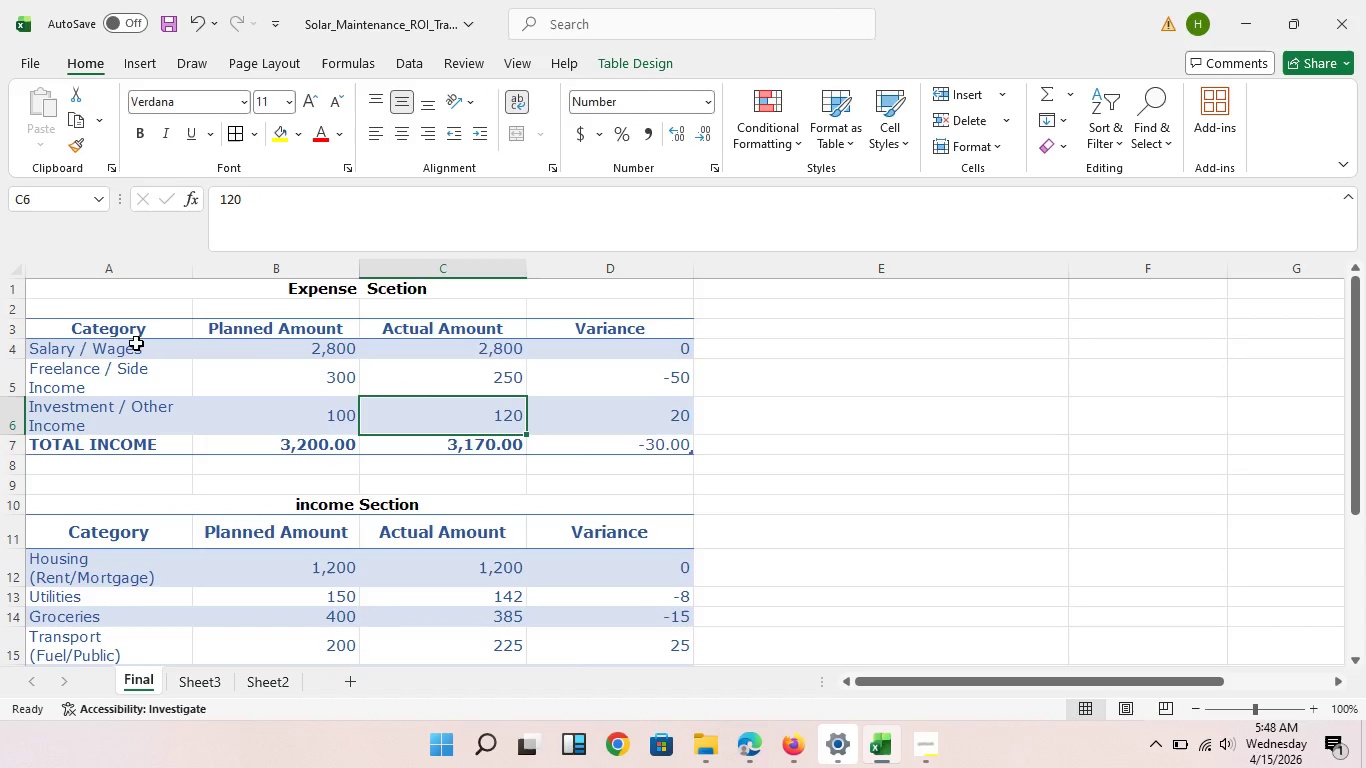 
left_click([403, 397])
 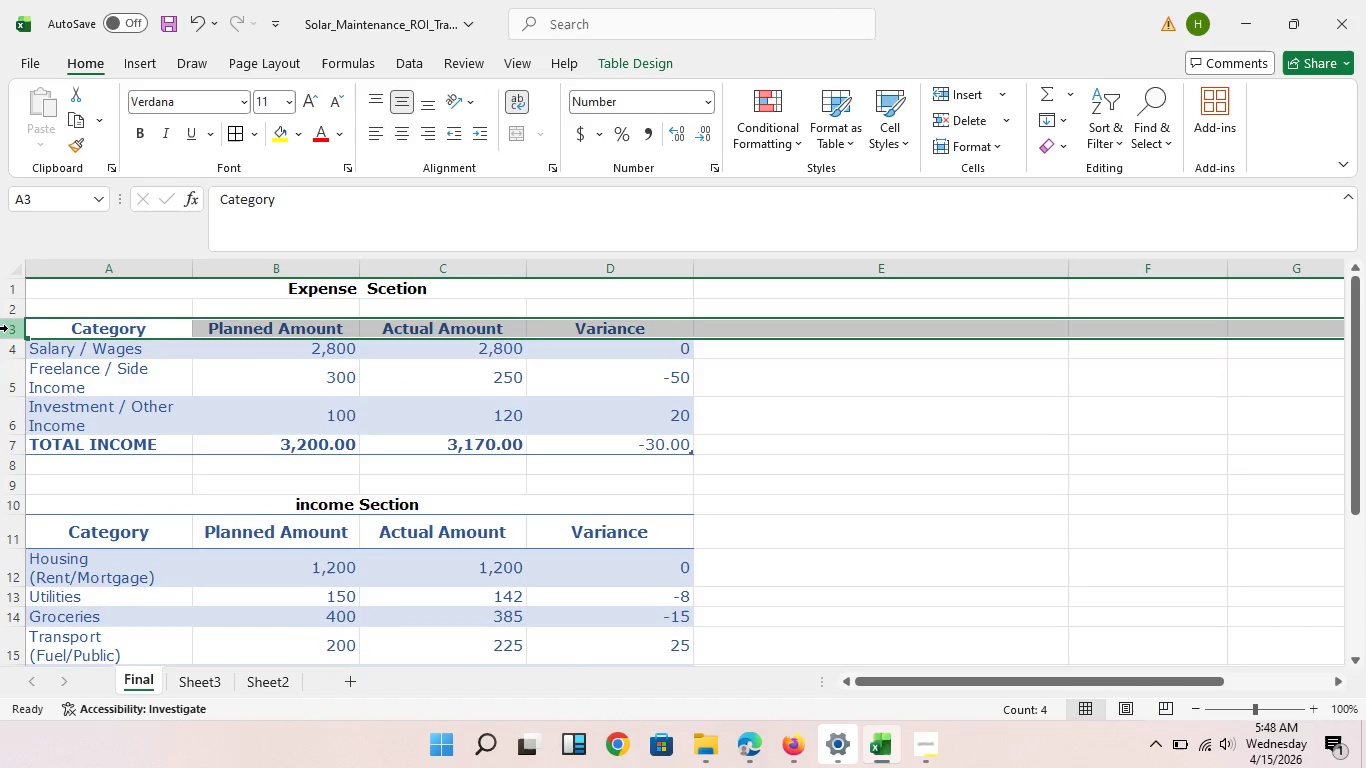 
left_click([8, 328])
 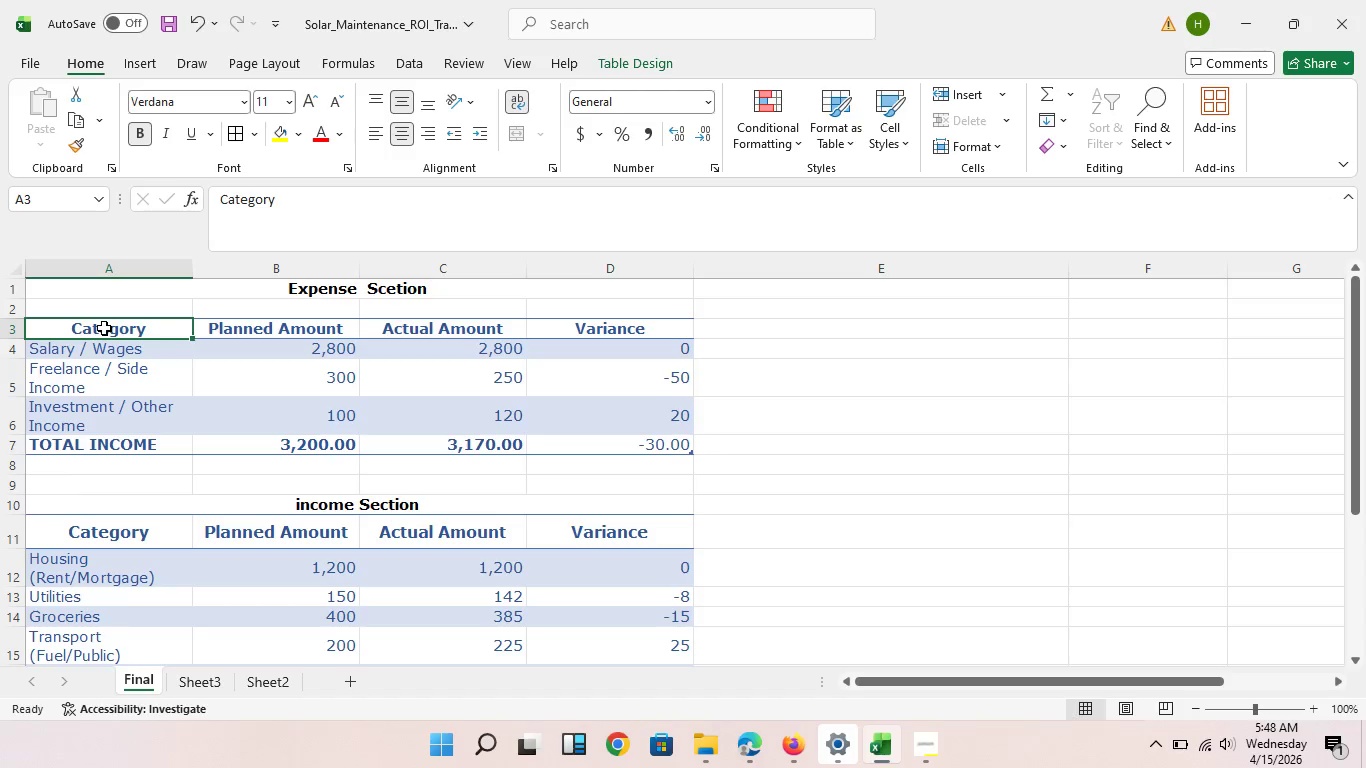 
left_click_drag(start_coordinate=[104, 328], to_coordinate=[565, 330])
 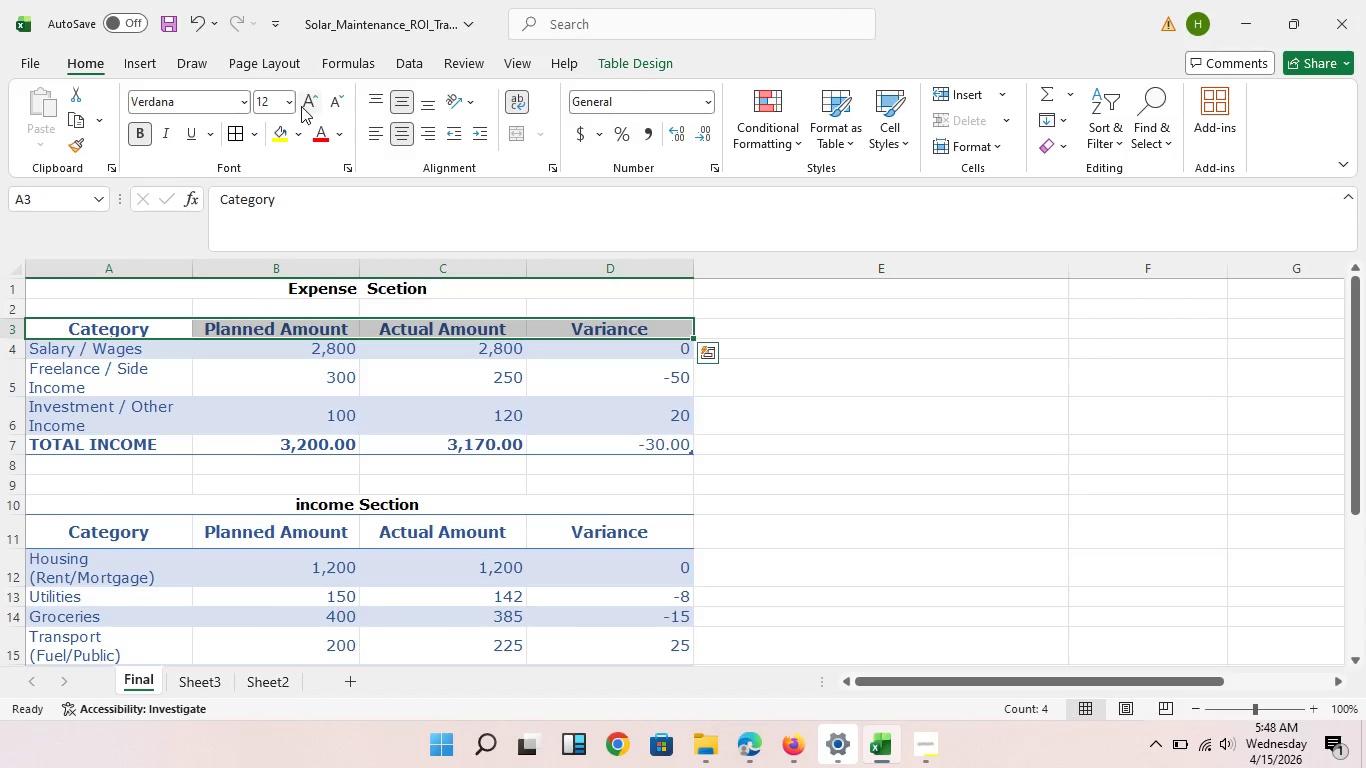 
left_click([303, 106])
 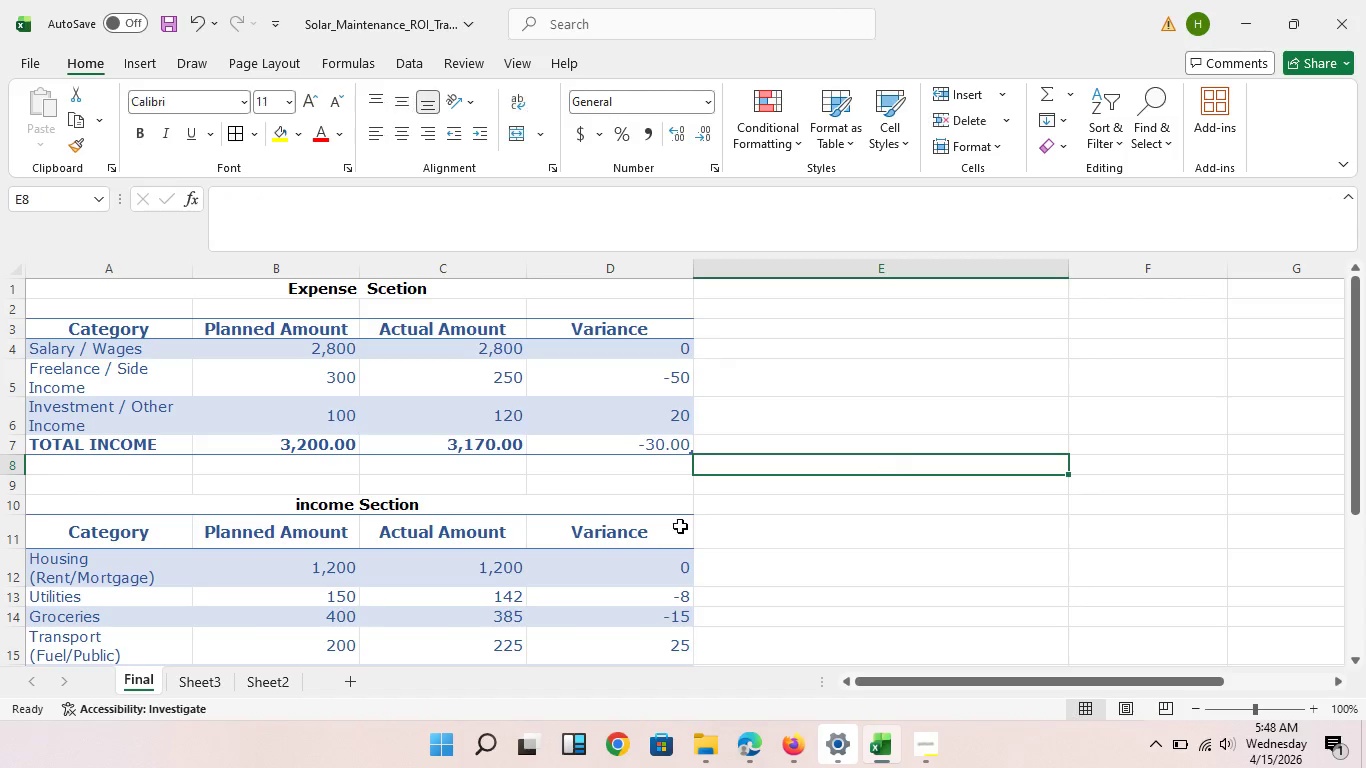 
left_click([888, 464])
 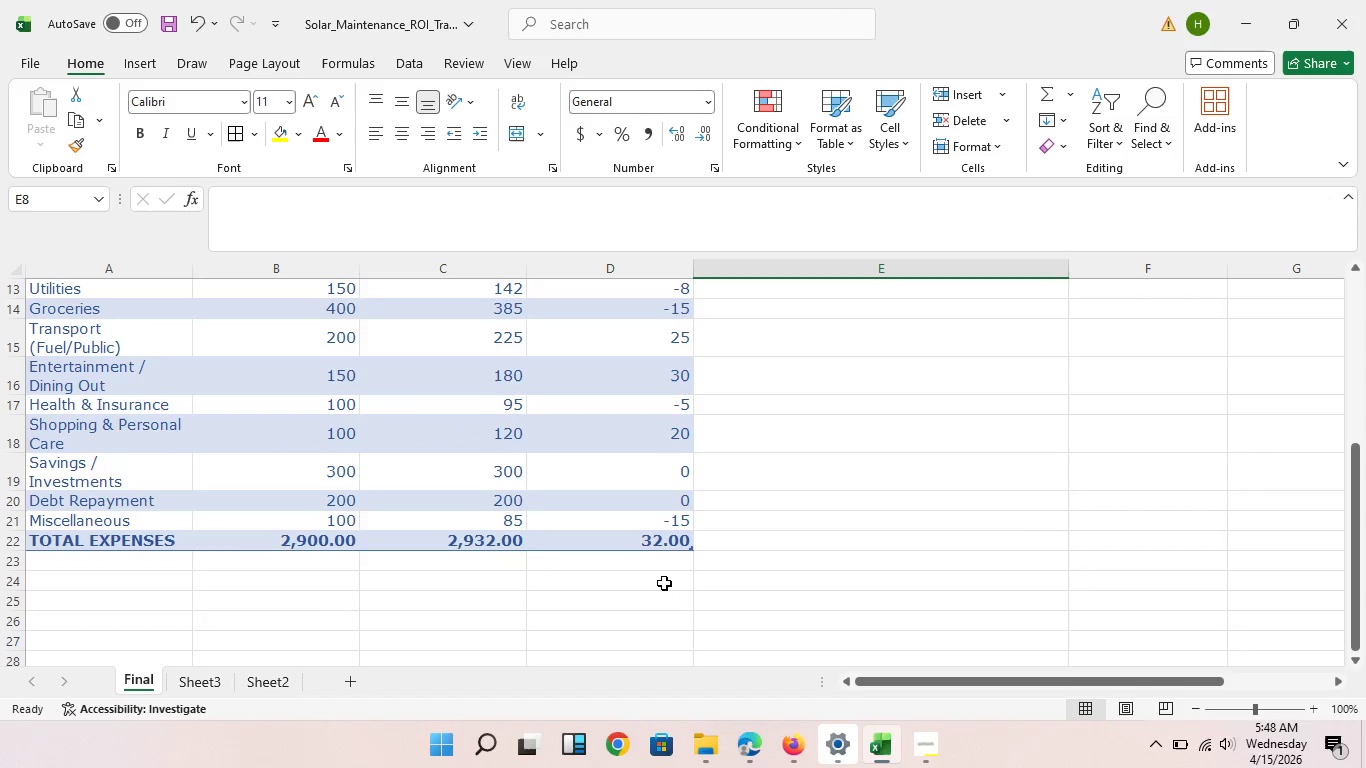 
scroll: coordinate [665, 581], scroll_direction: down, amount: 4.0
 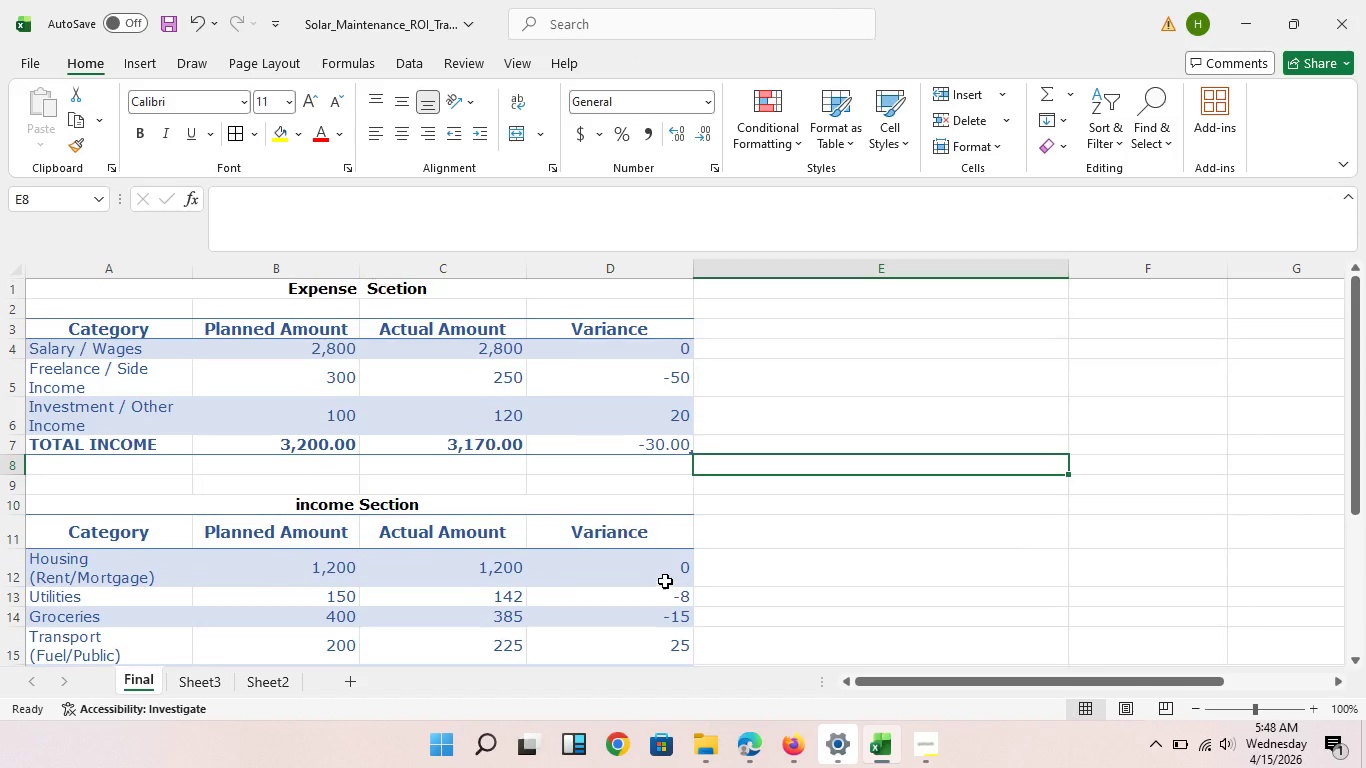 
scroll: coordinate [665, 581], scroll_direction: up, amount: 4.0
 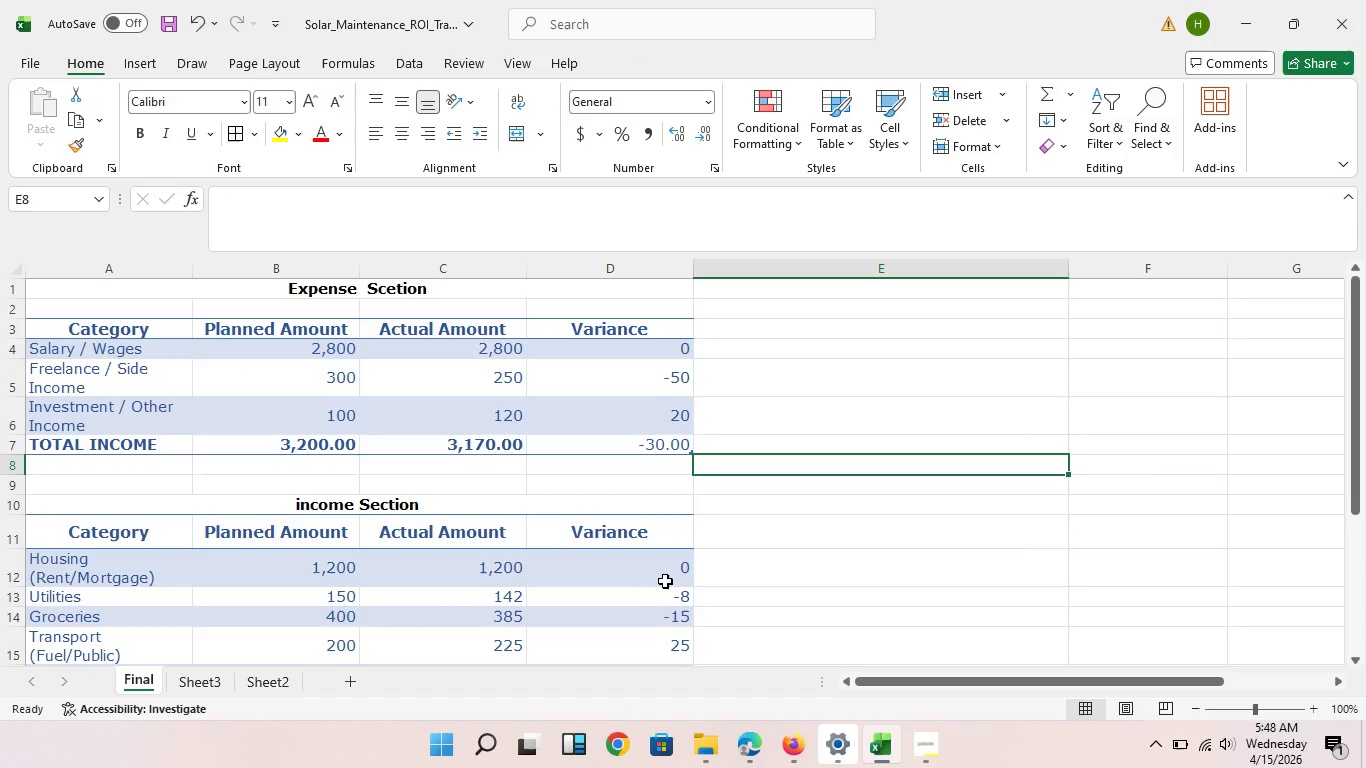 
wait(7.78)
 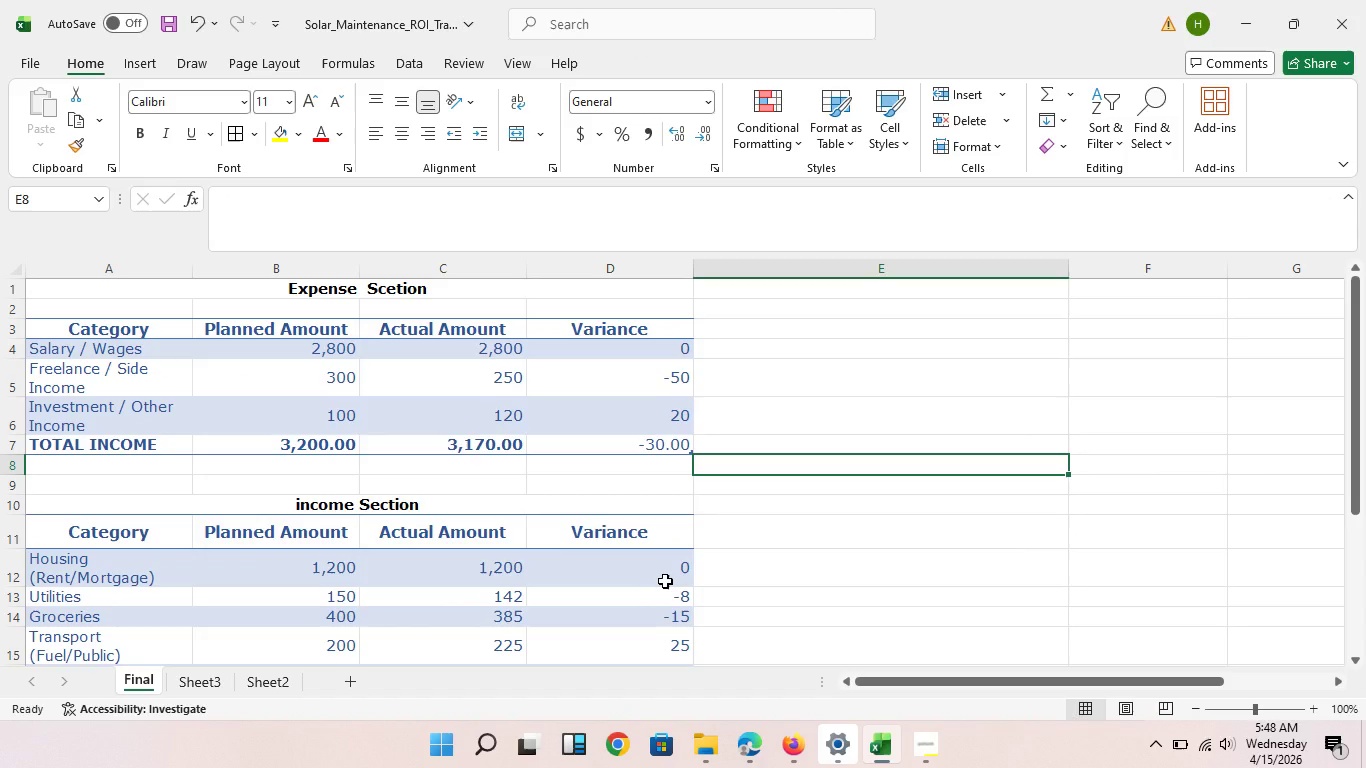 
left_click([309, 285])
 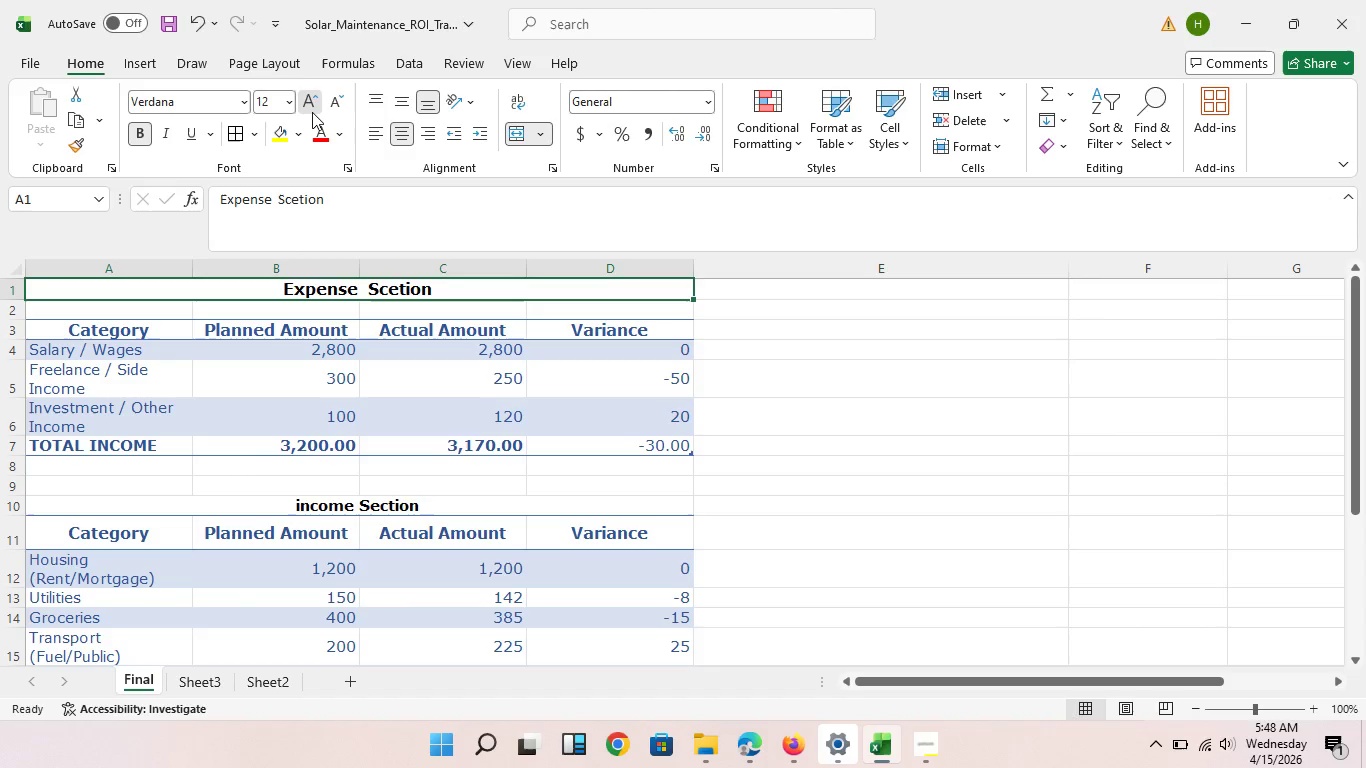 
double_click([312, 112])
 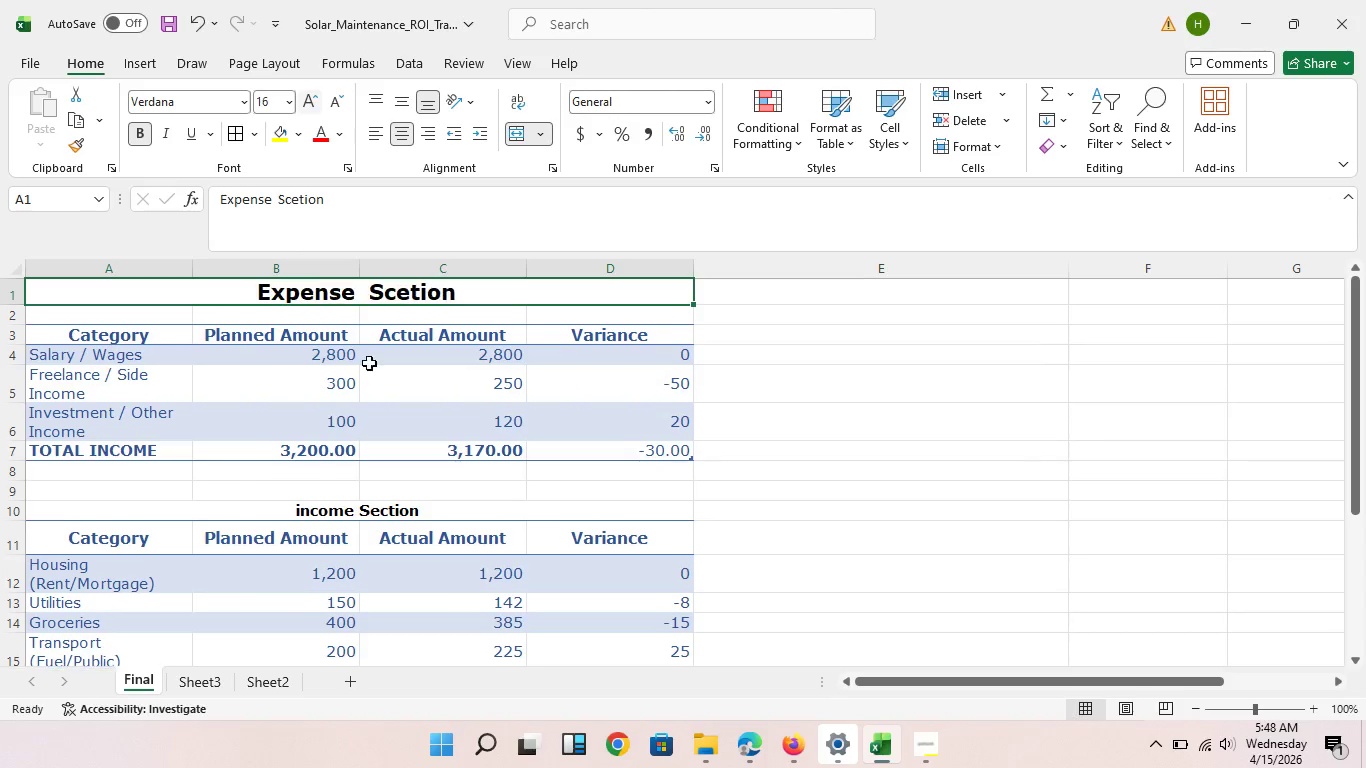 
left_click([312, 112])
 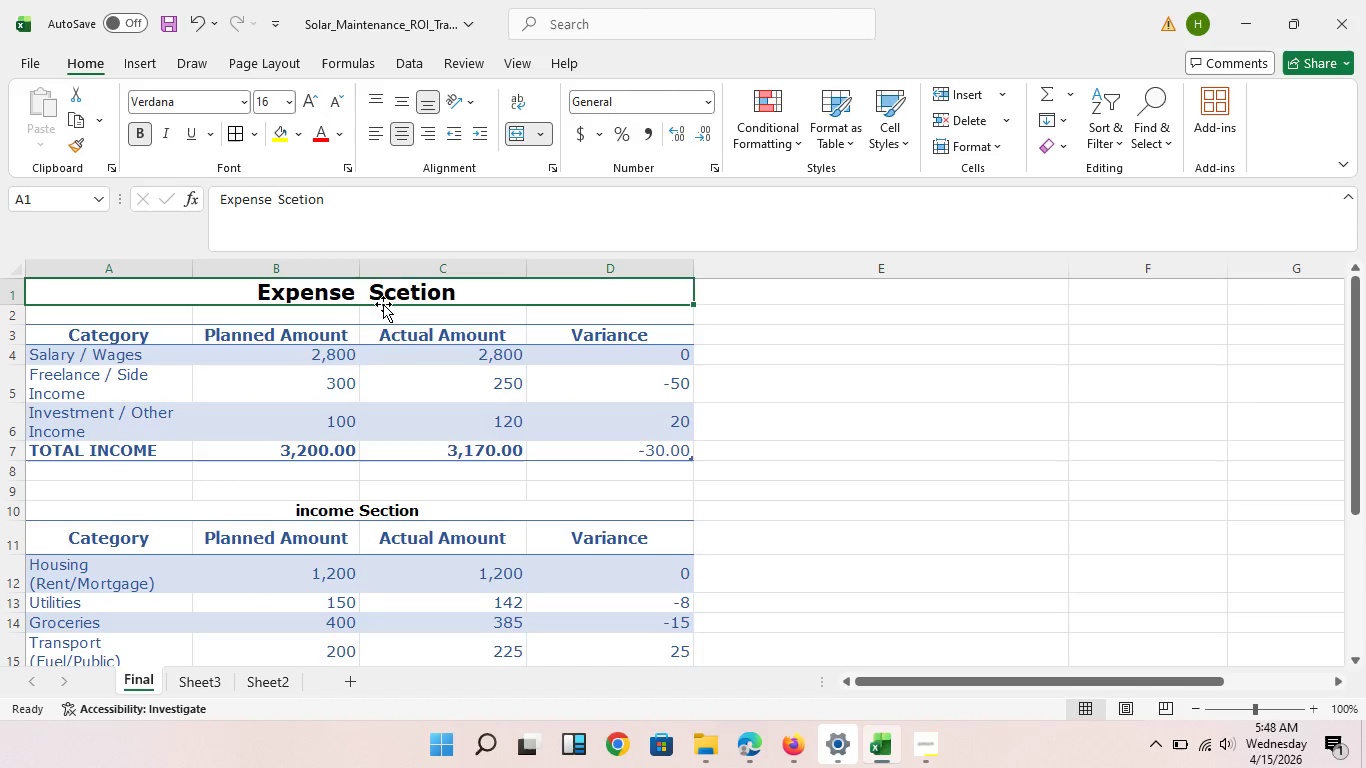 
left_click([383, 304])
 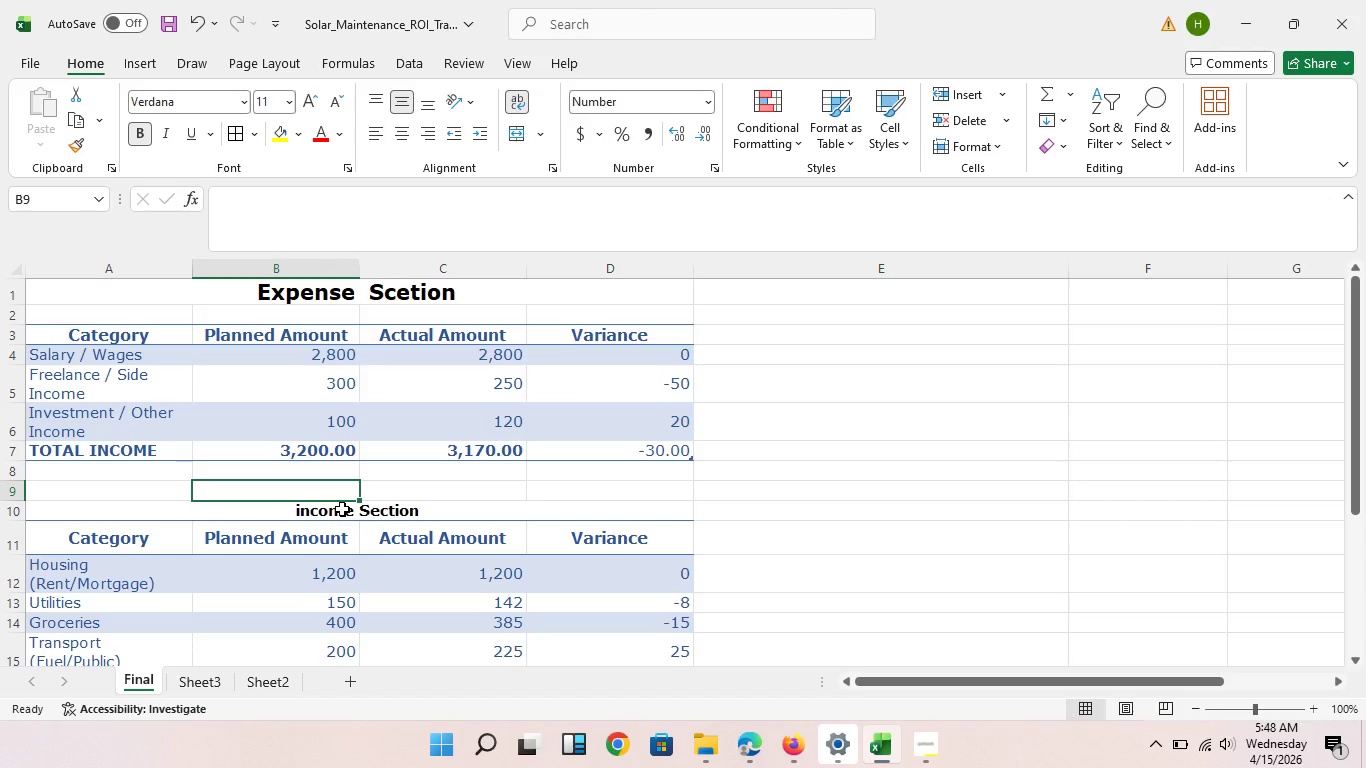 
left_click([352, 492])
 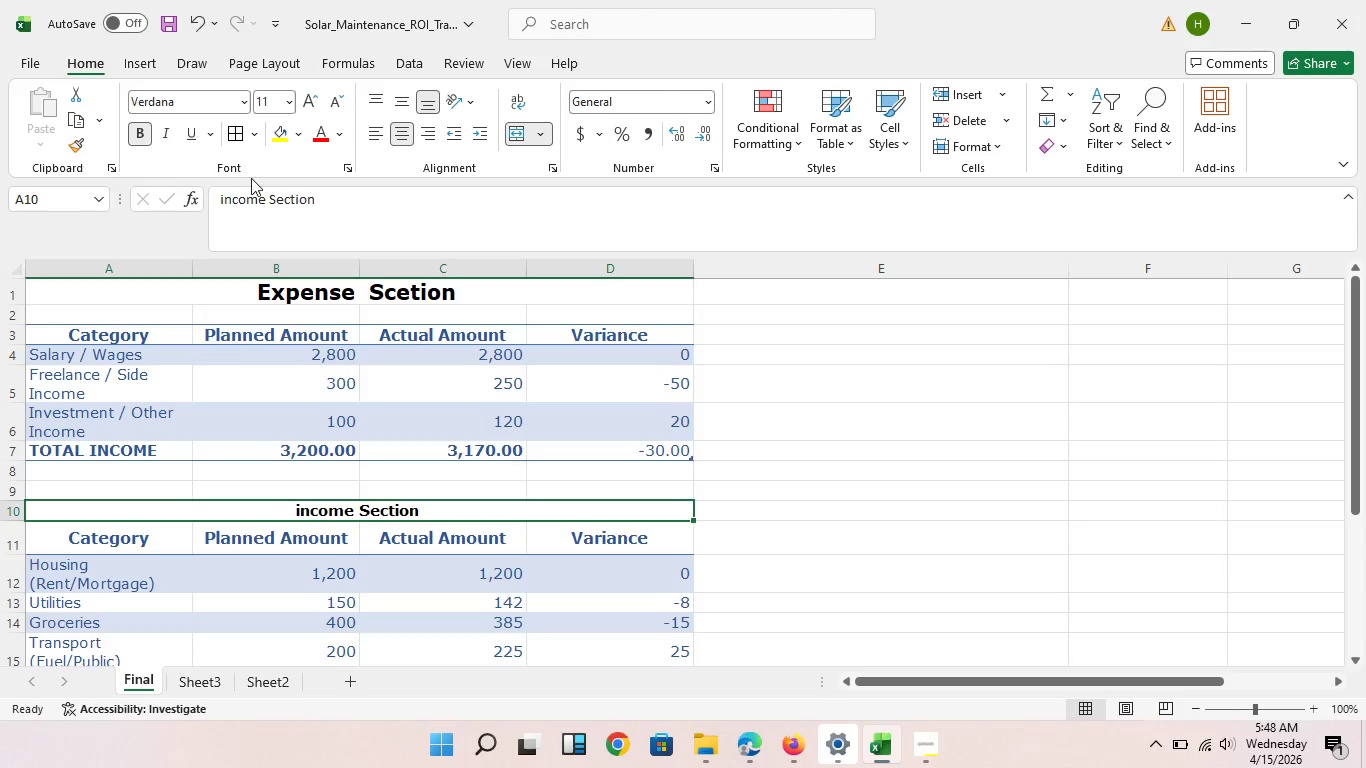 
left_click([340, 513])
 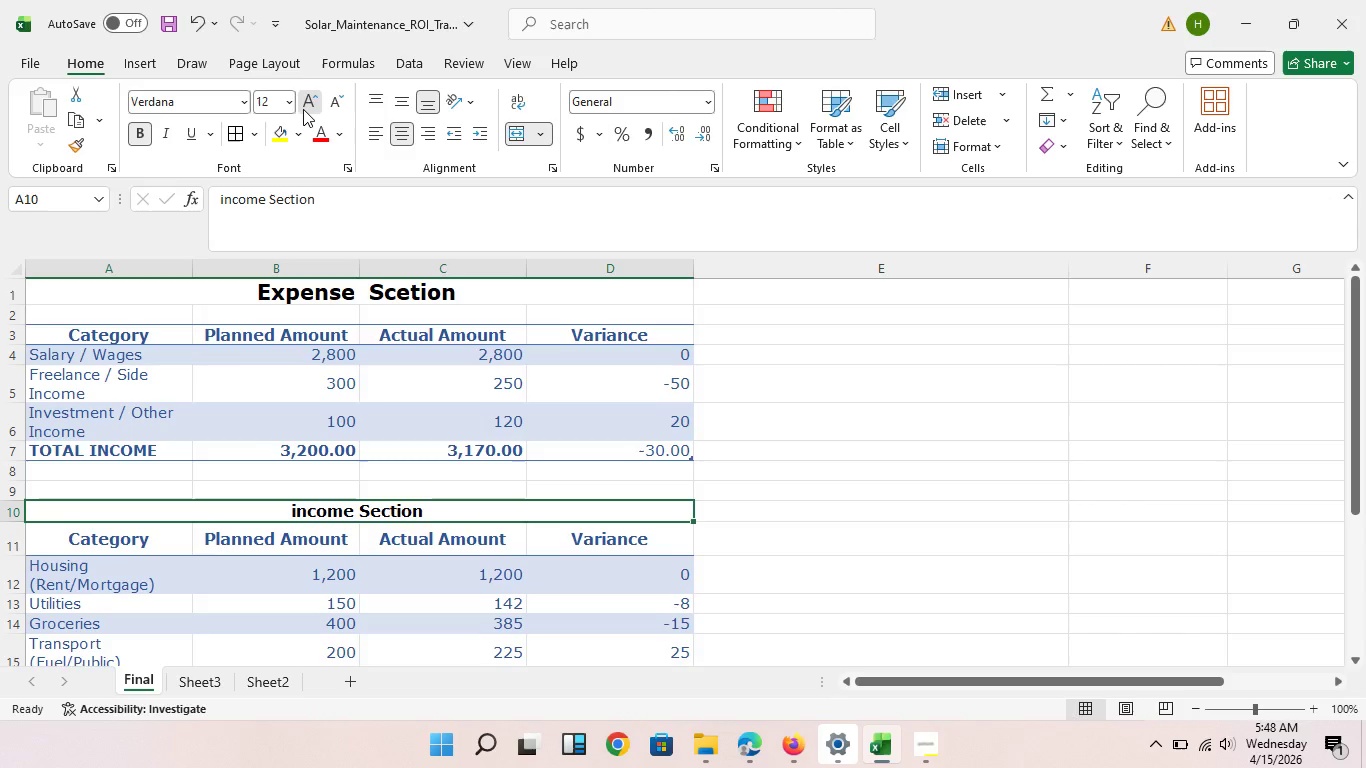 
double_click([303, 109])
 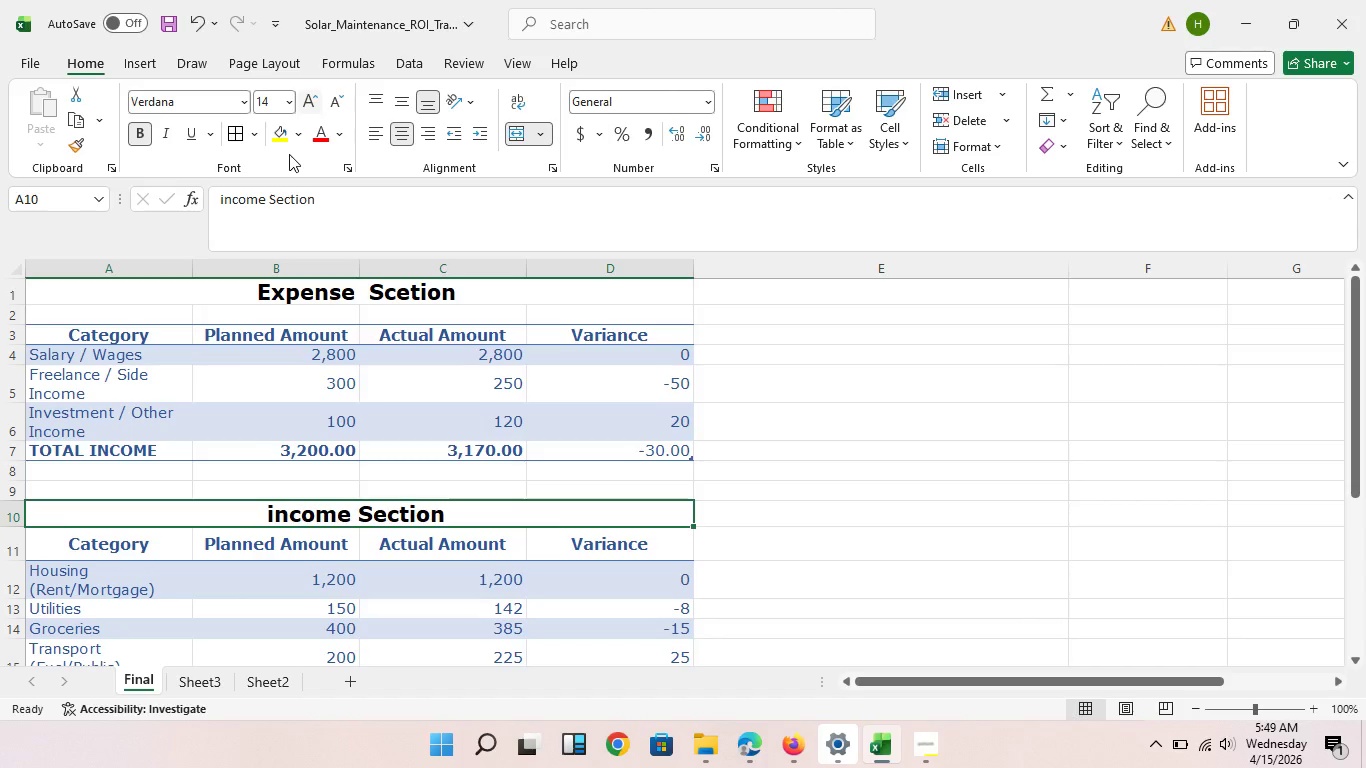 
triple_click([303, 109])
 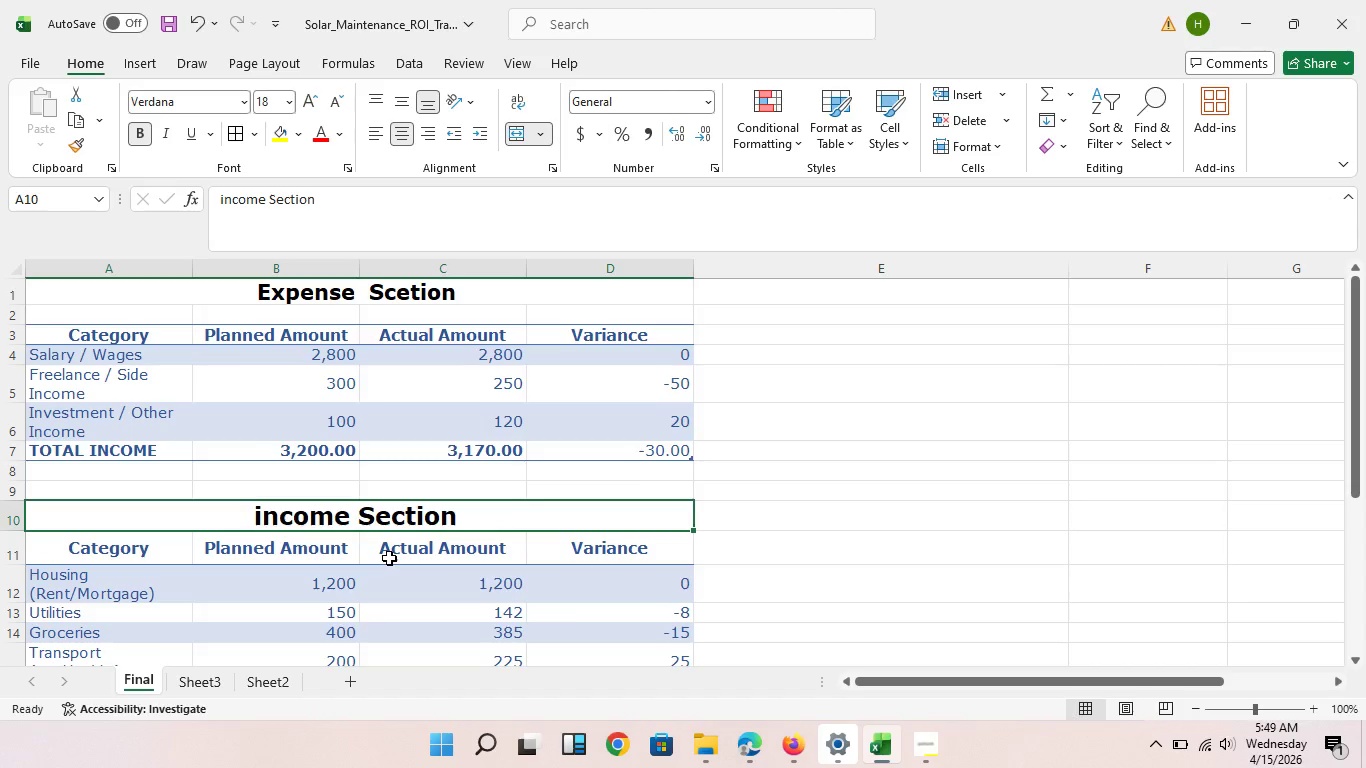 
triple_click([303, 109])
 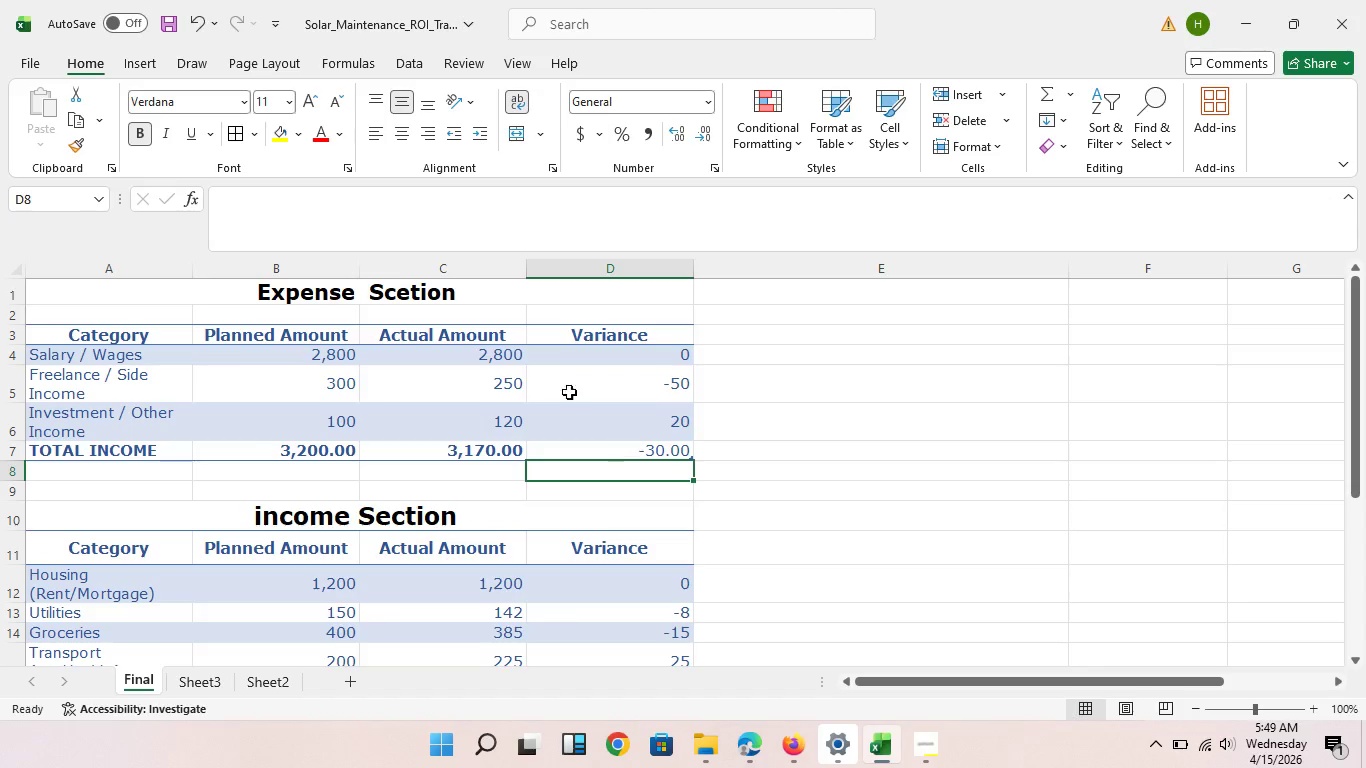 
left_click([640, 461])
 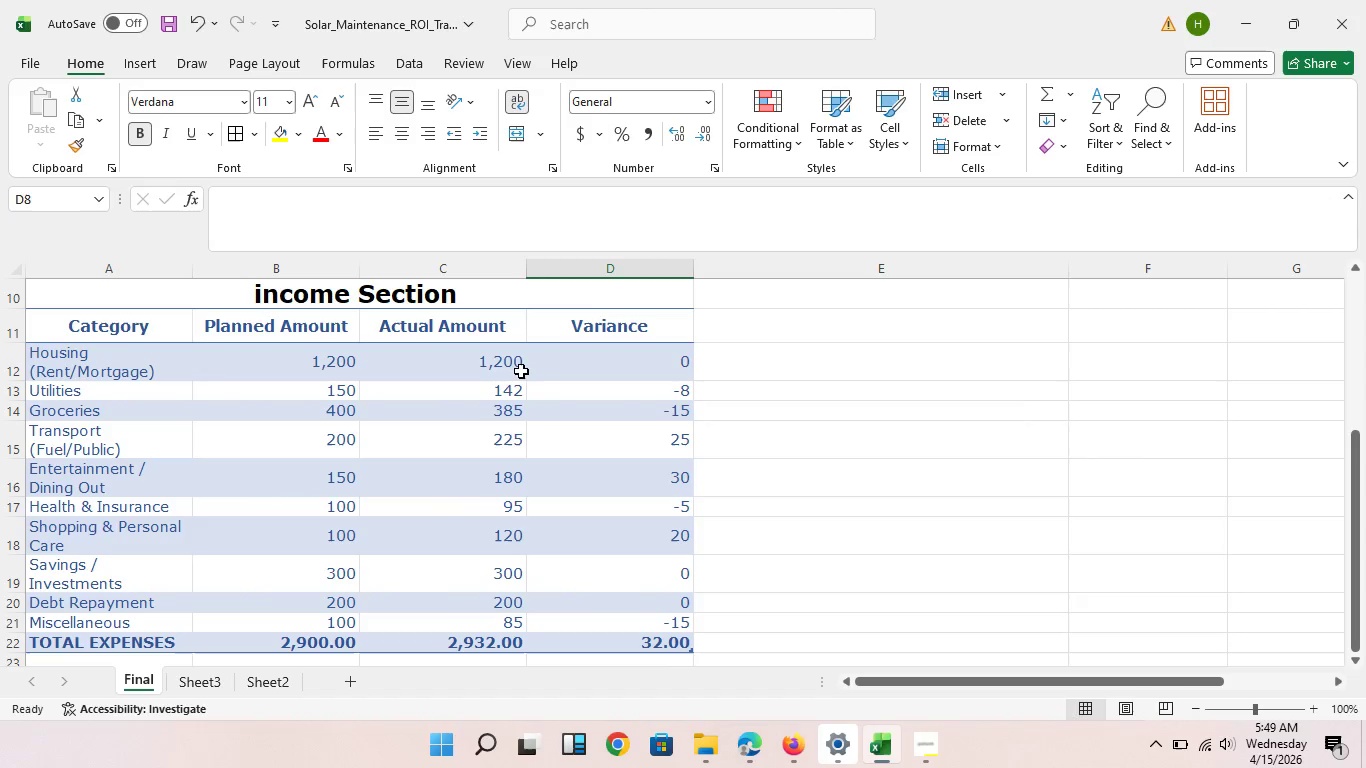 
scroll: coordinate [508, 376], scroll_direction: down, amount: 6.0
 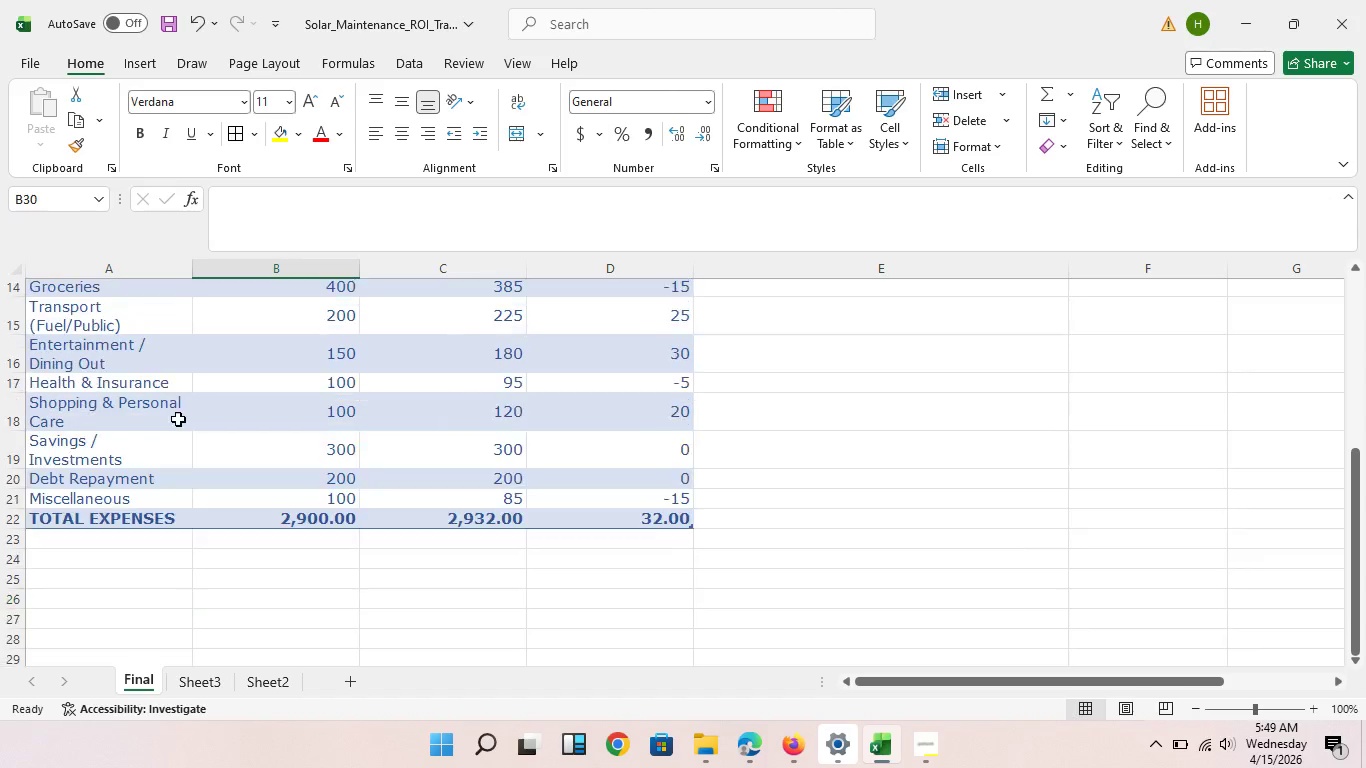 
scroll: coordinate [147, 405], scroll_direction: up, amount: 4.0
 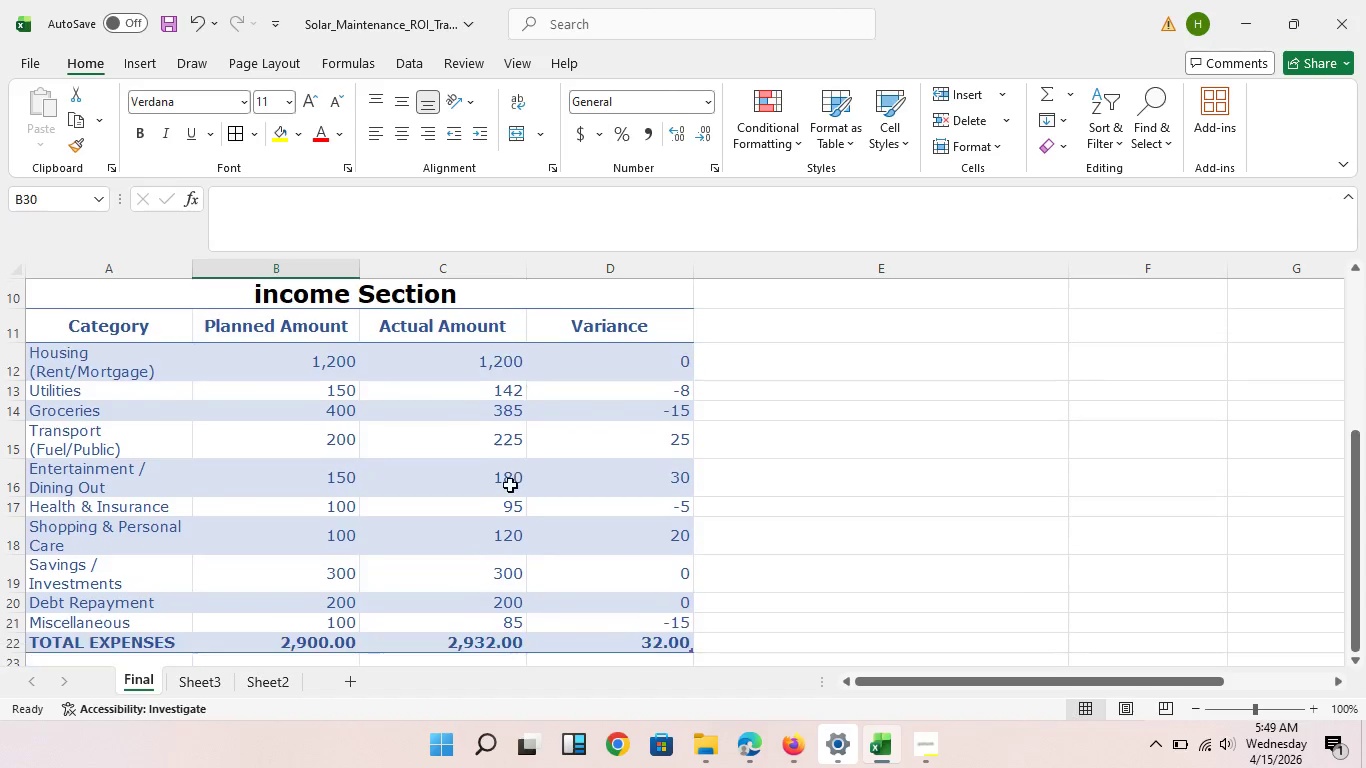 
scroll: coordinate [503, 484], scroll_direction: down, amount: 3.0
 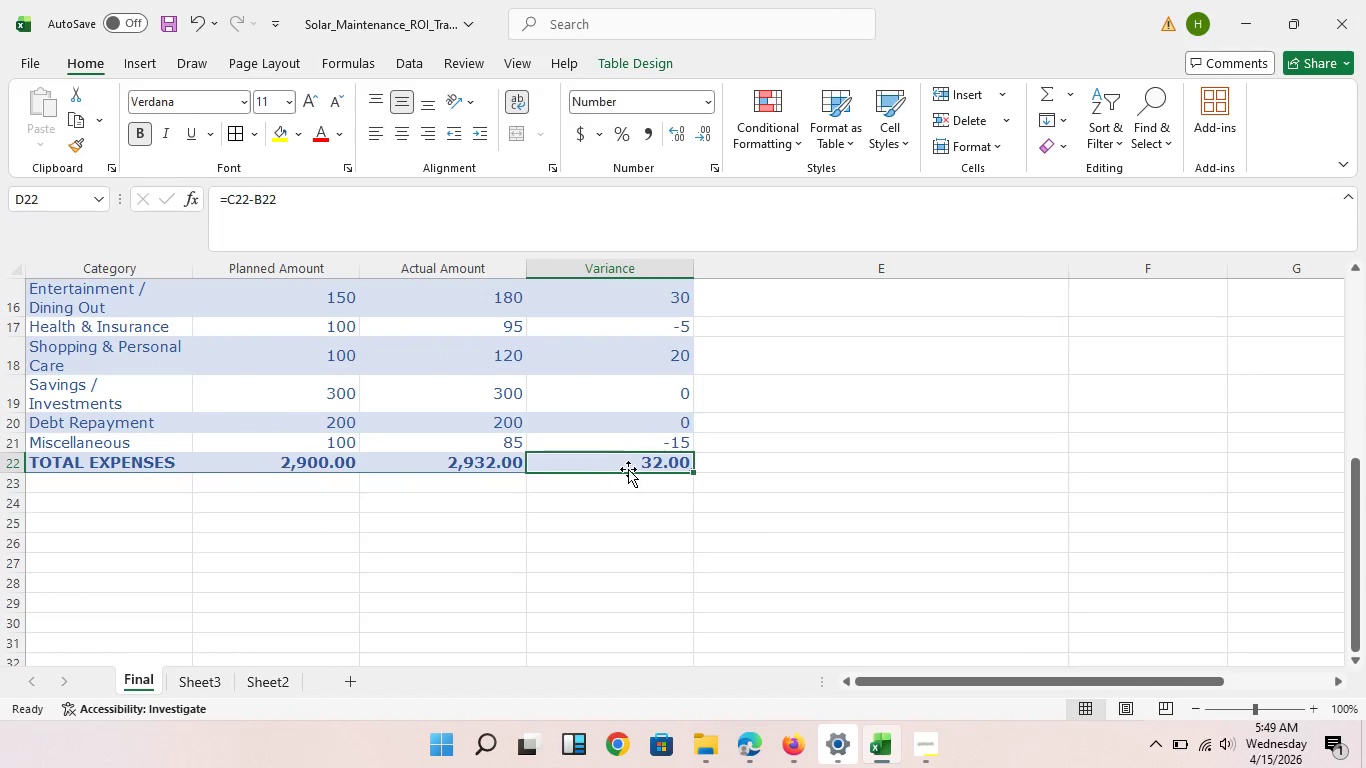 
left_click([570, 455])
 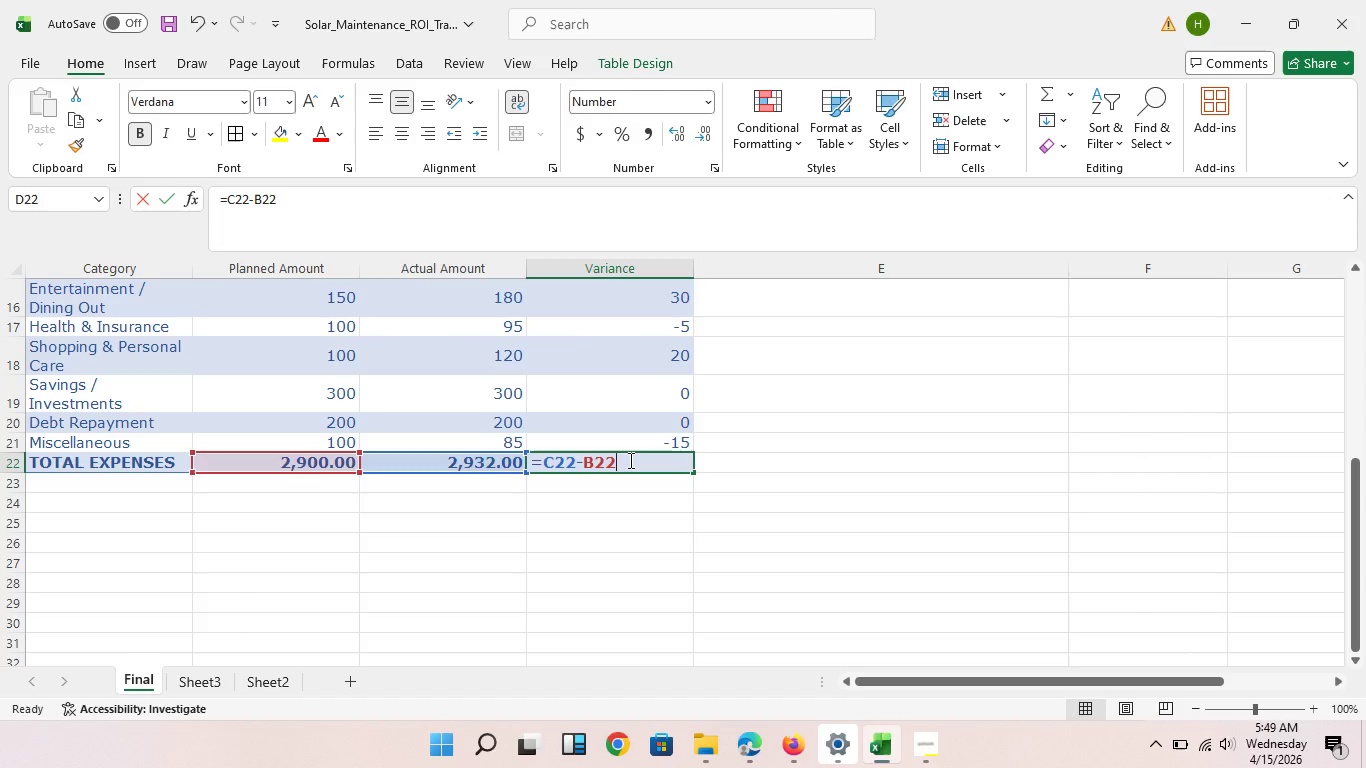 
double_click([629, 460])
 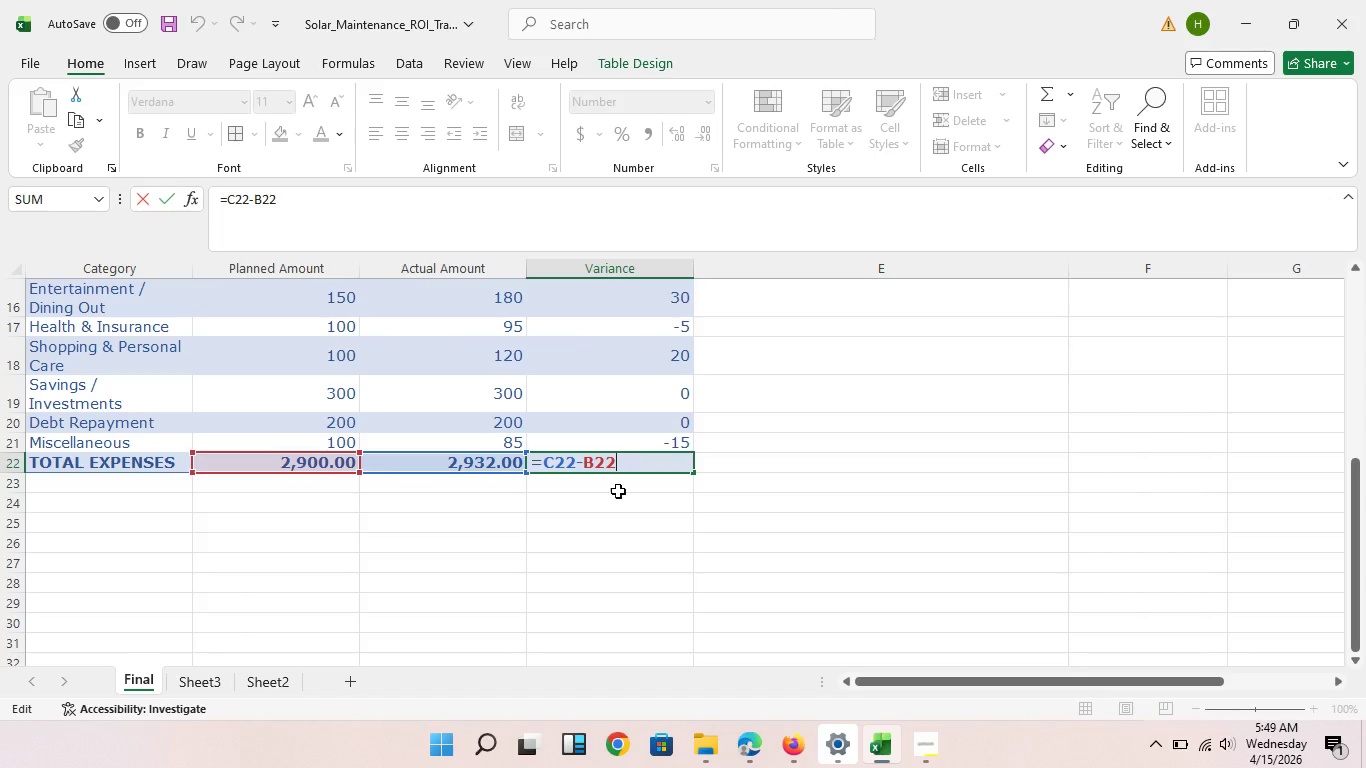 
triple_click([629, 460])
 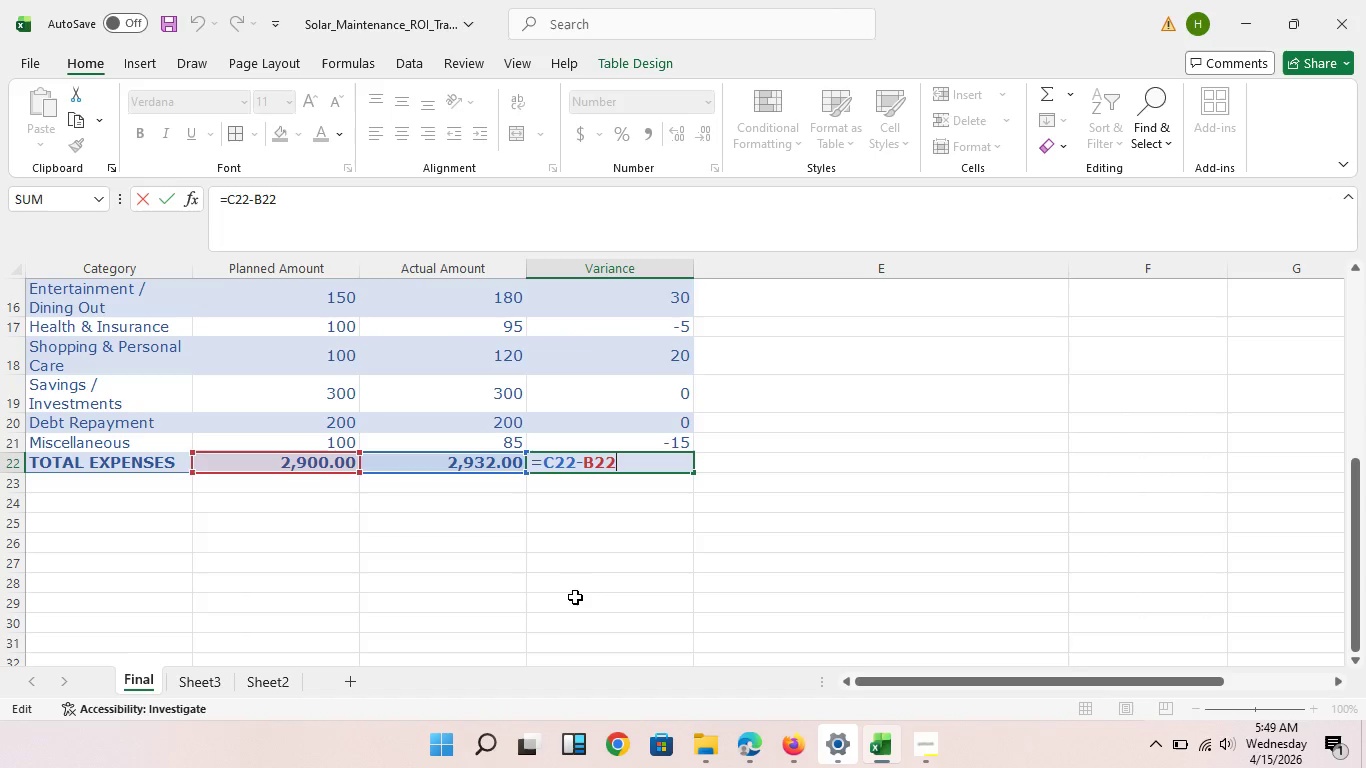 
key(Escape)
 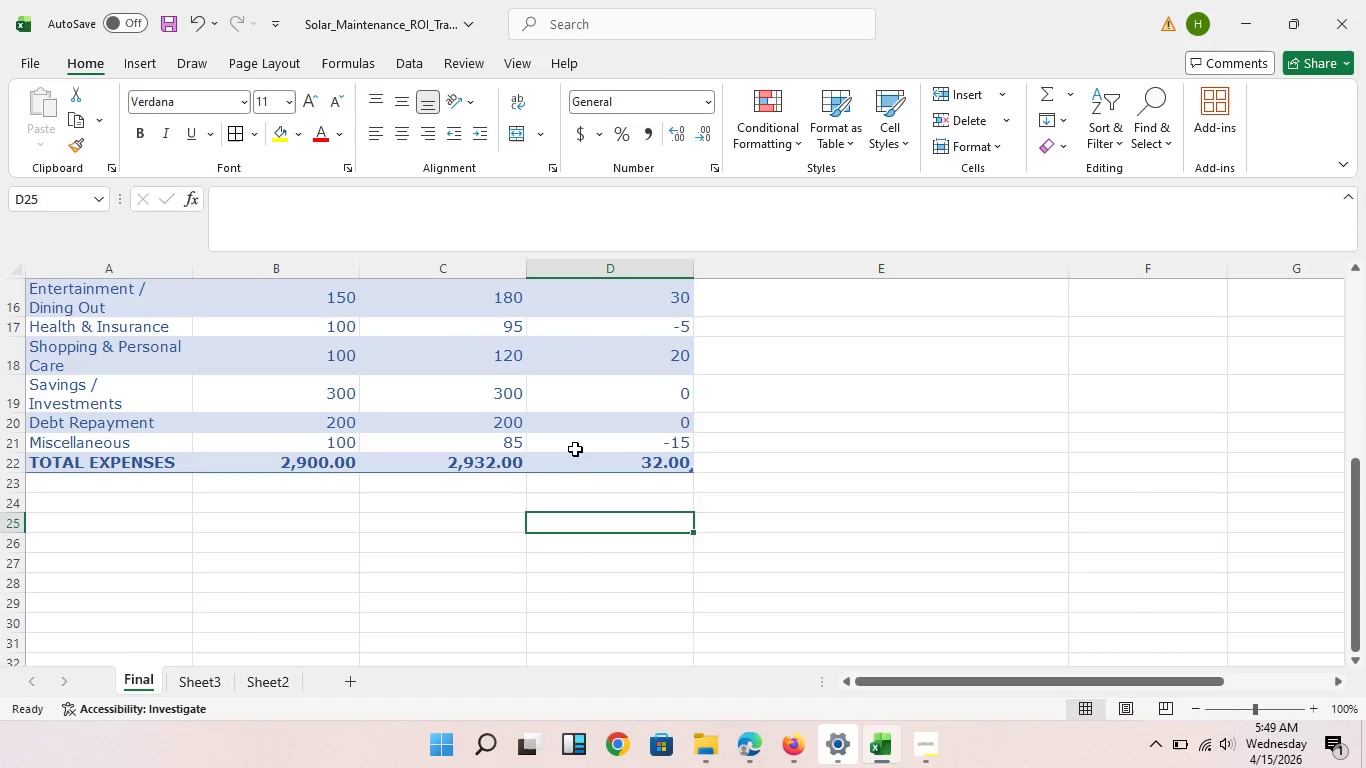 
left_click([617, 525])
 